 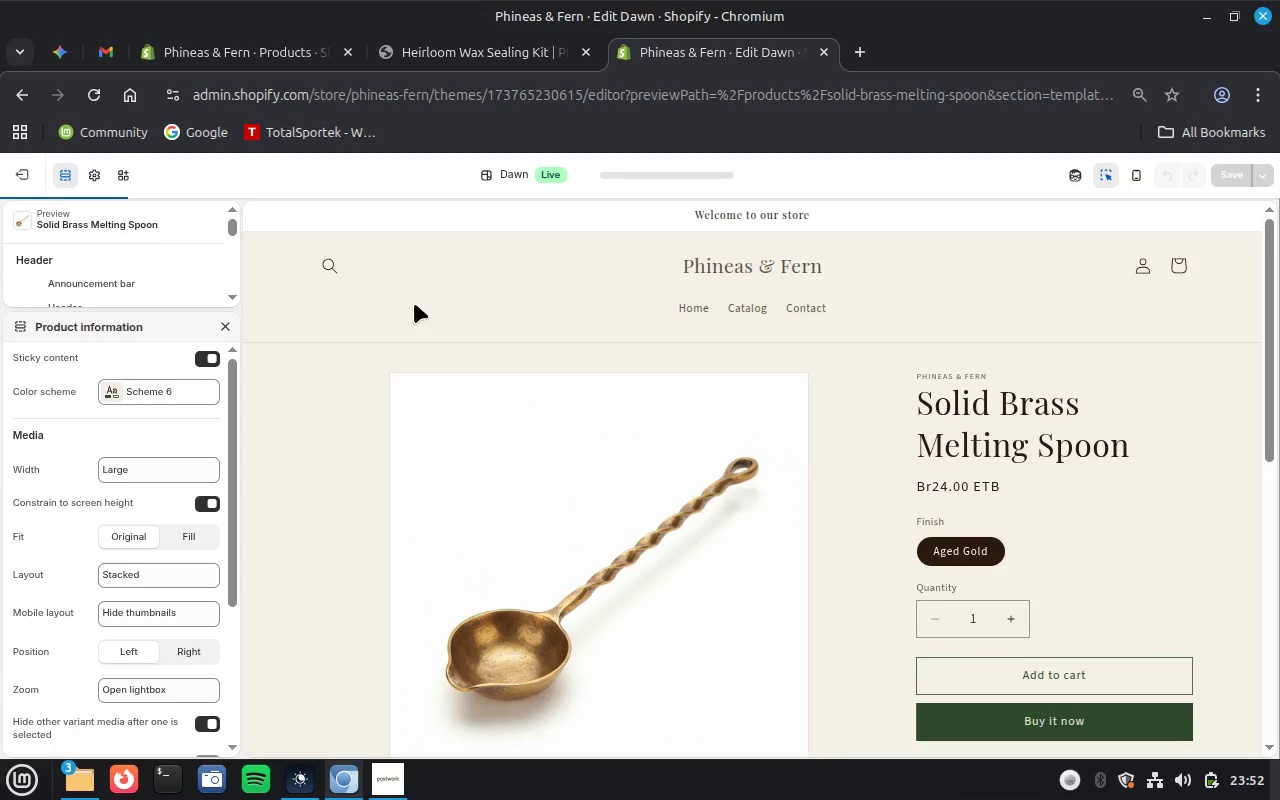 
left_click([715, 171])
 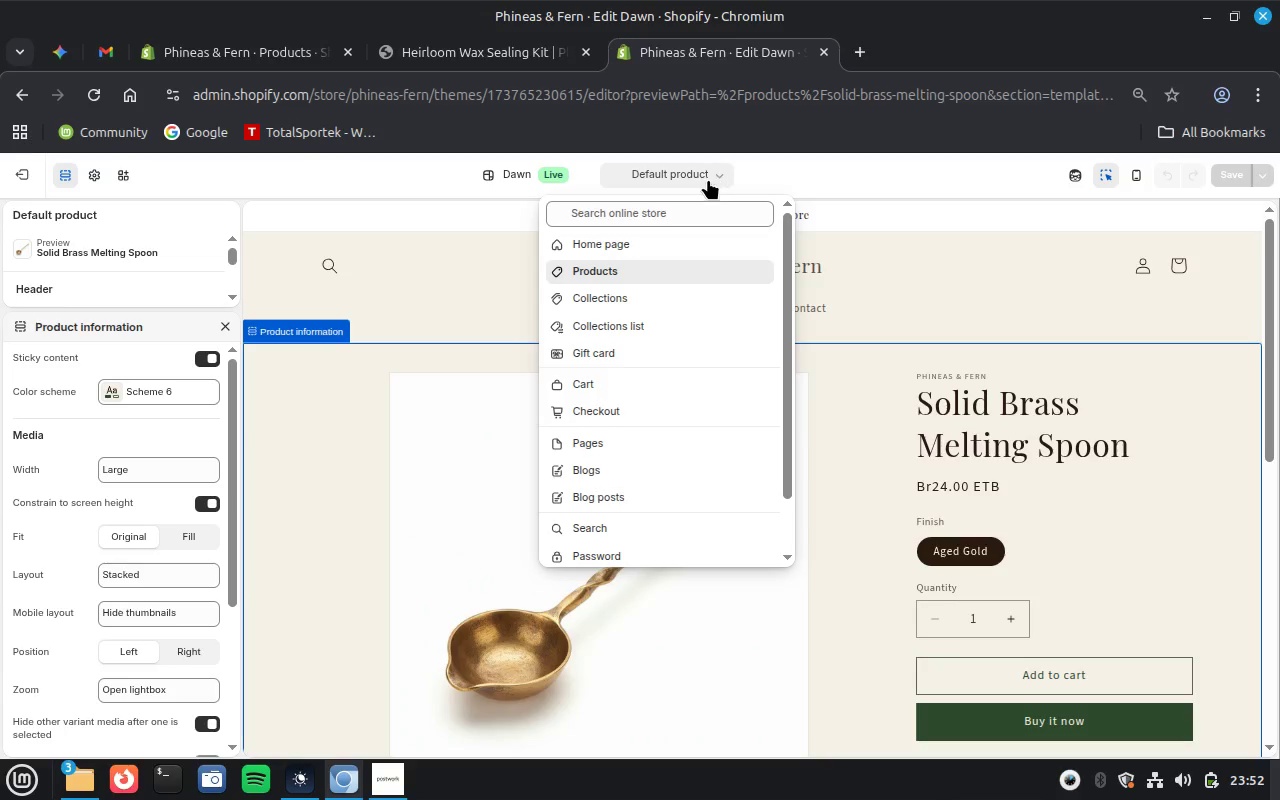 
left_click([630, 238])
 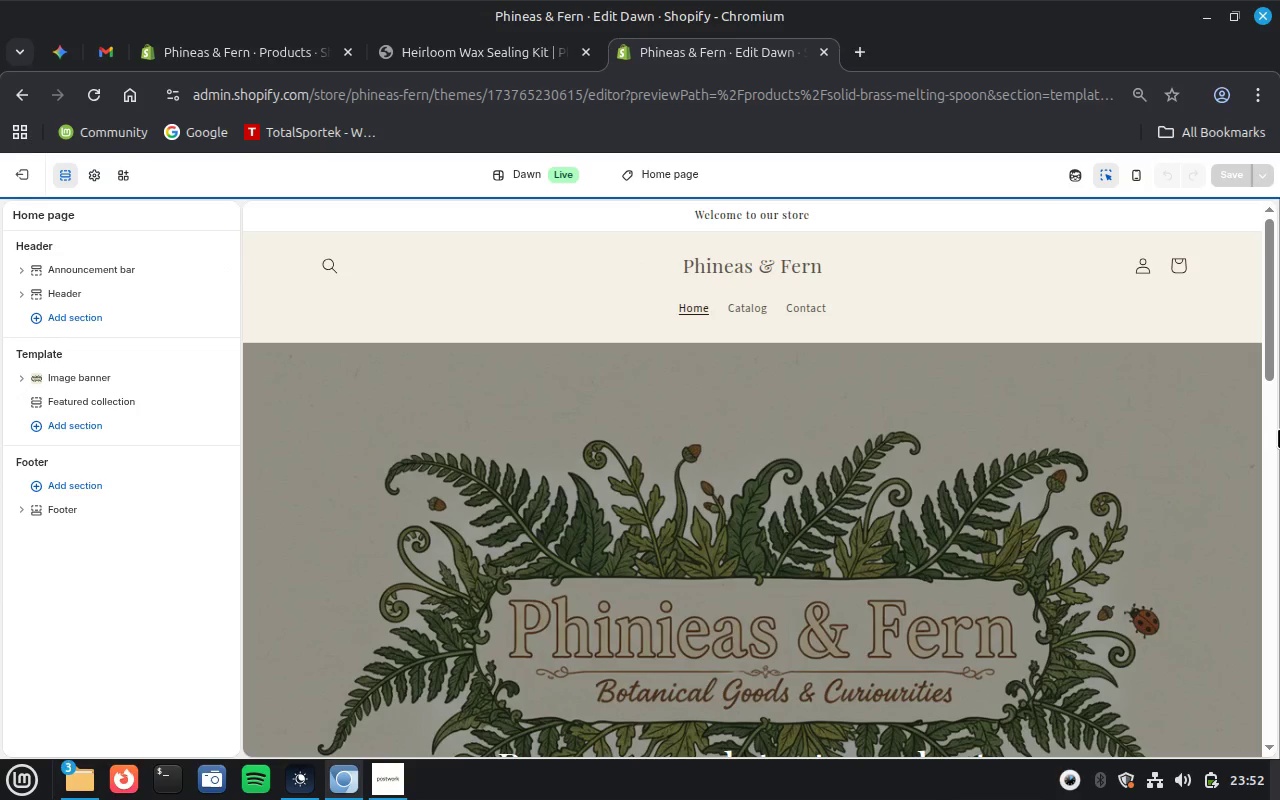 
wait(16.4)
 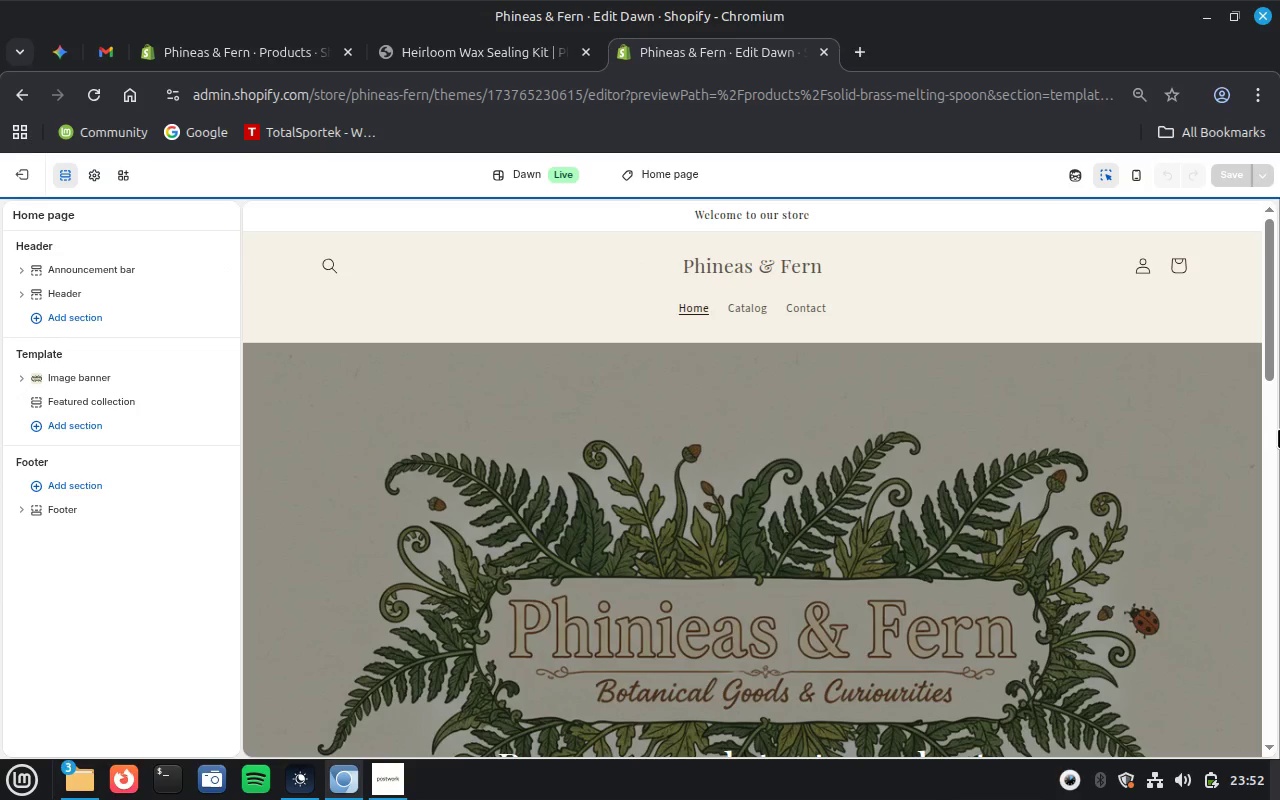 
left_click_drag(start_coordinate=[1269, 369], to_coordinate=[1270, 594])
 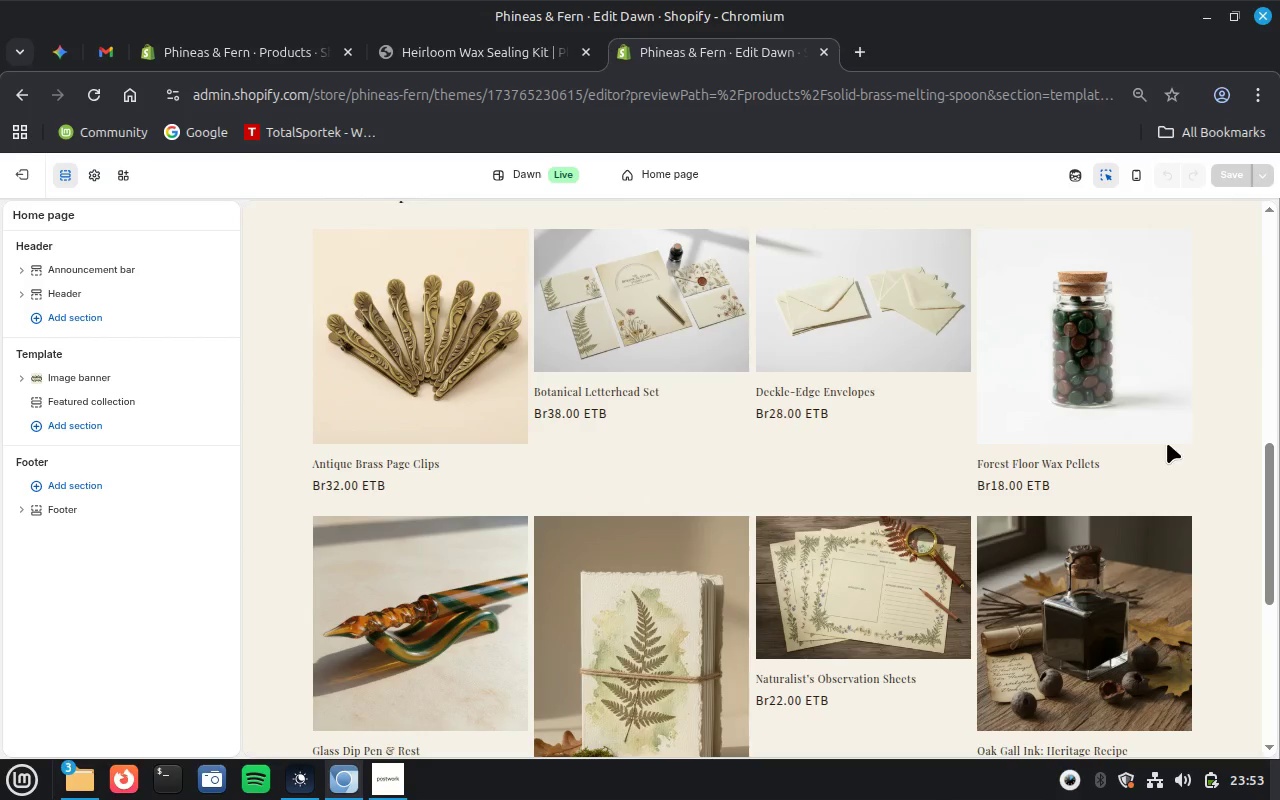 
left_click([1149, 413])
 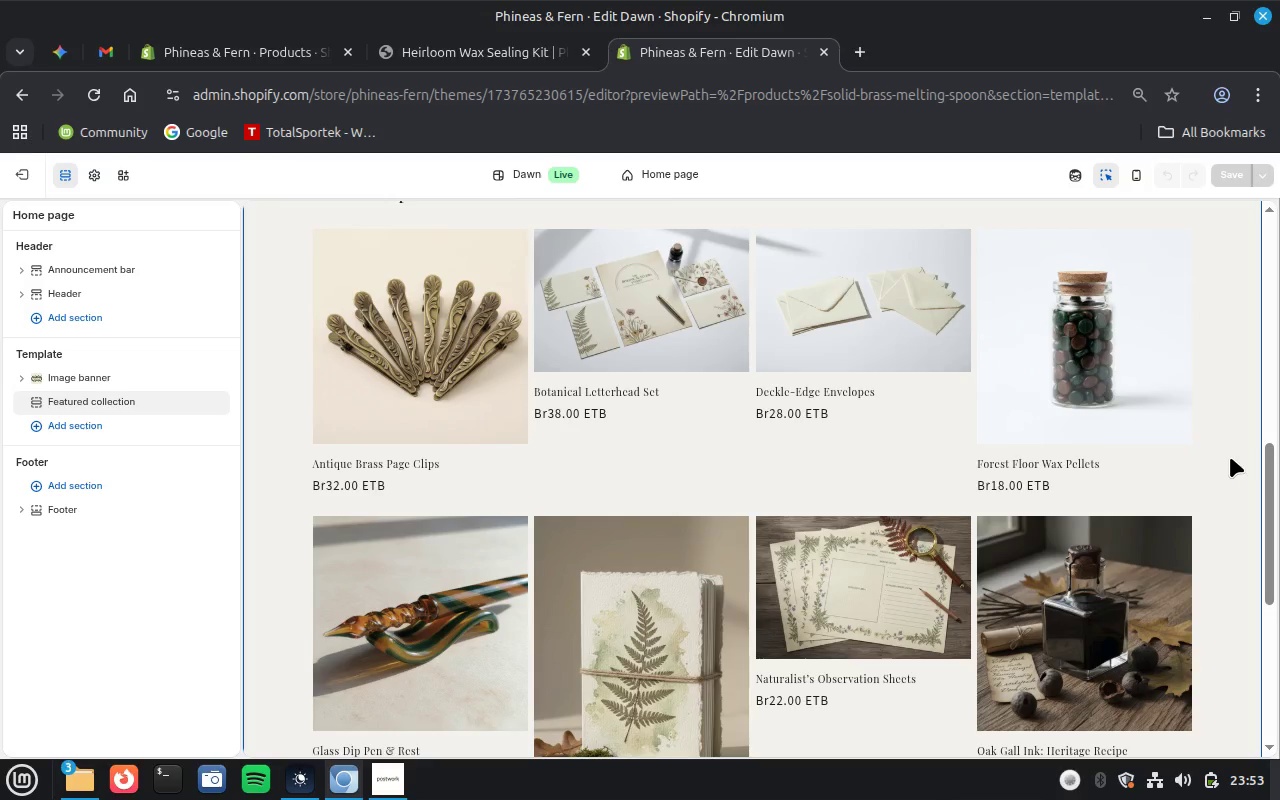 
wait(27.09)
 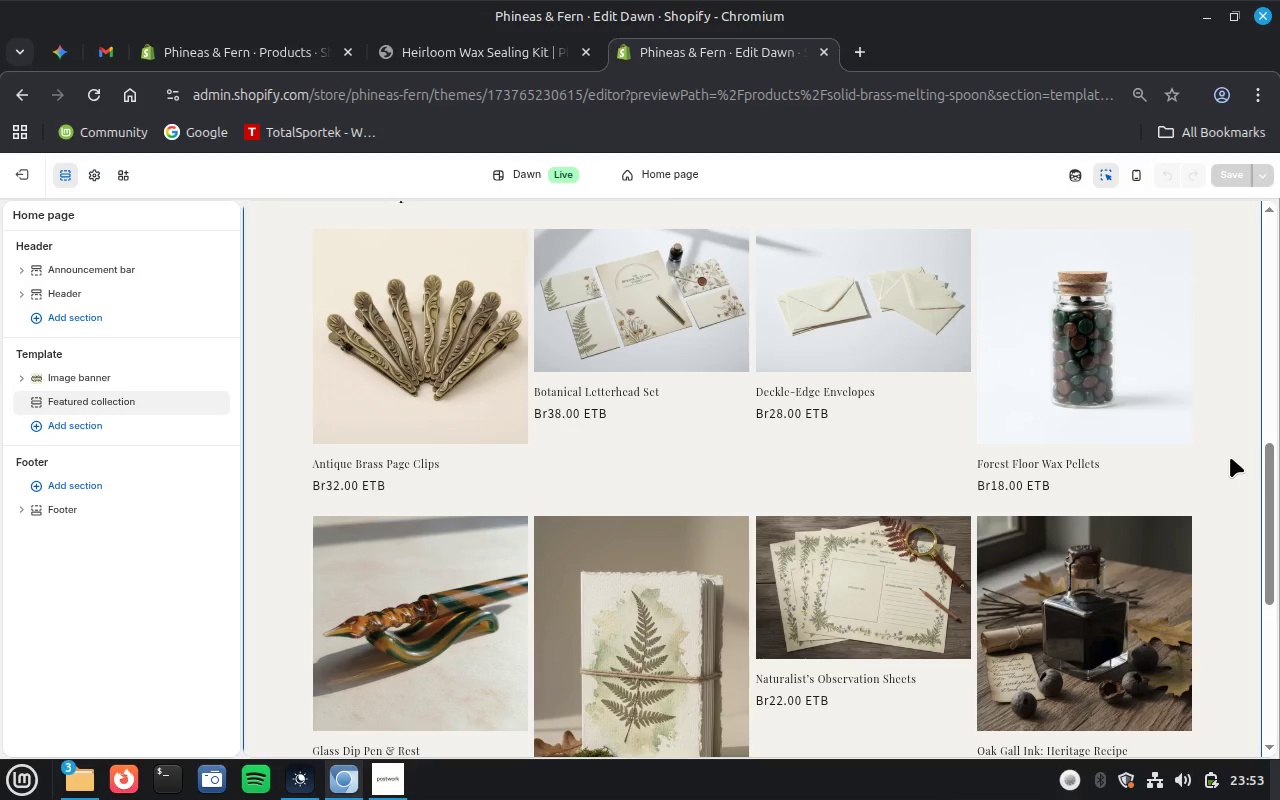 
left_click([43, 383])
 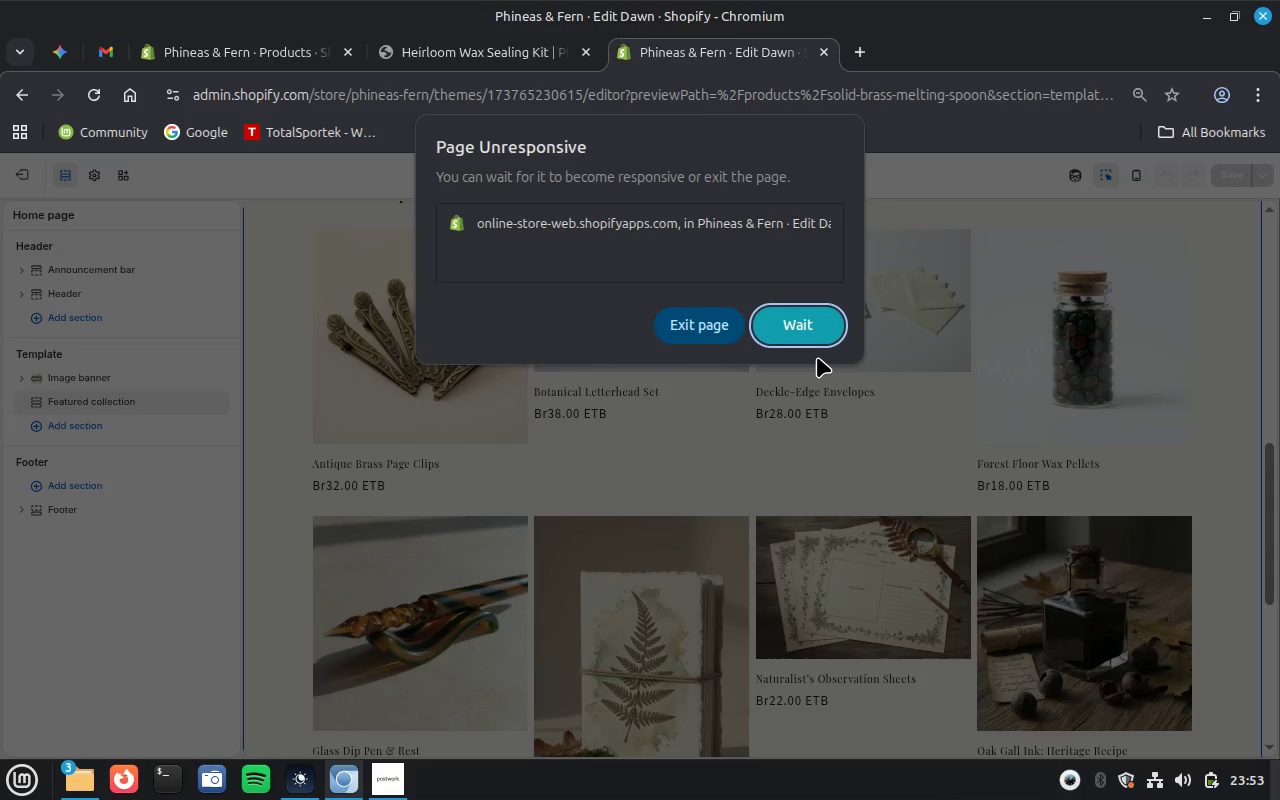 
left_click([812, 316])
 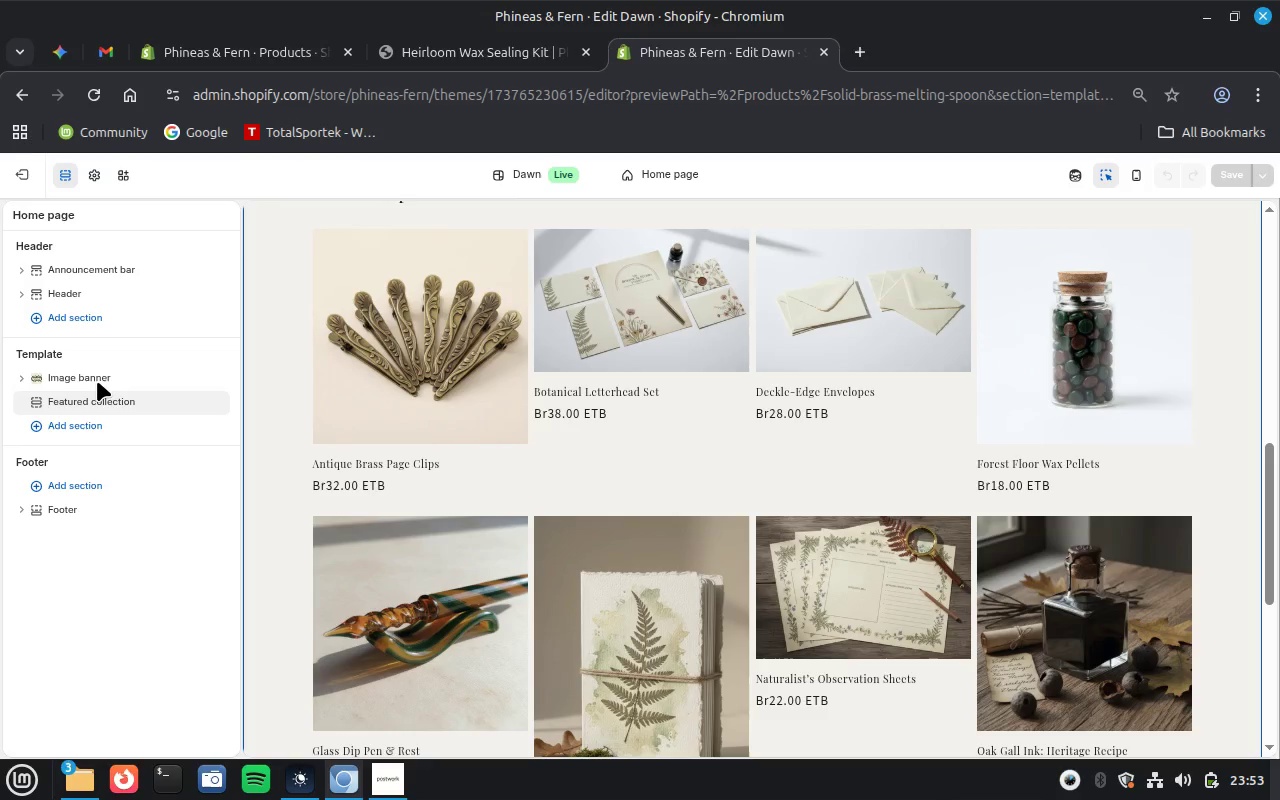 
wait(12.48)
 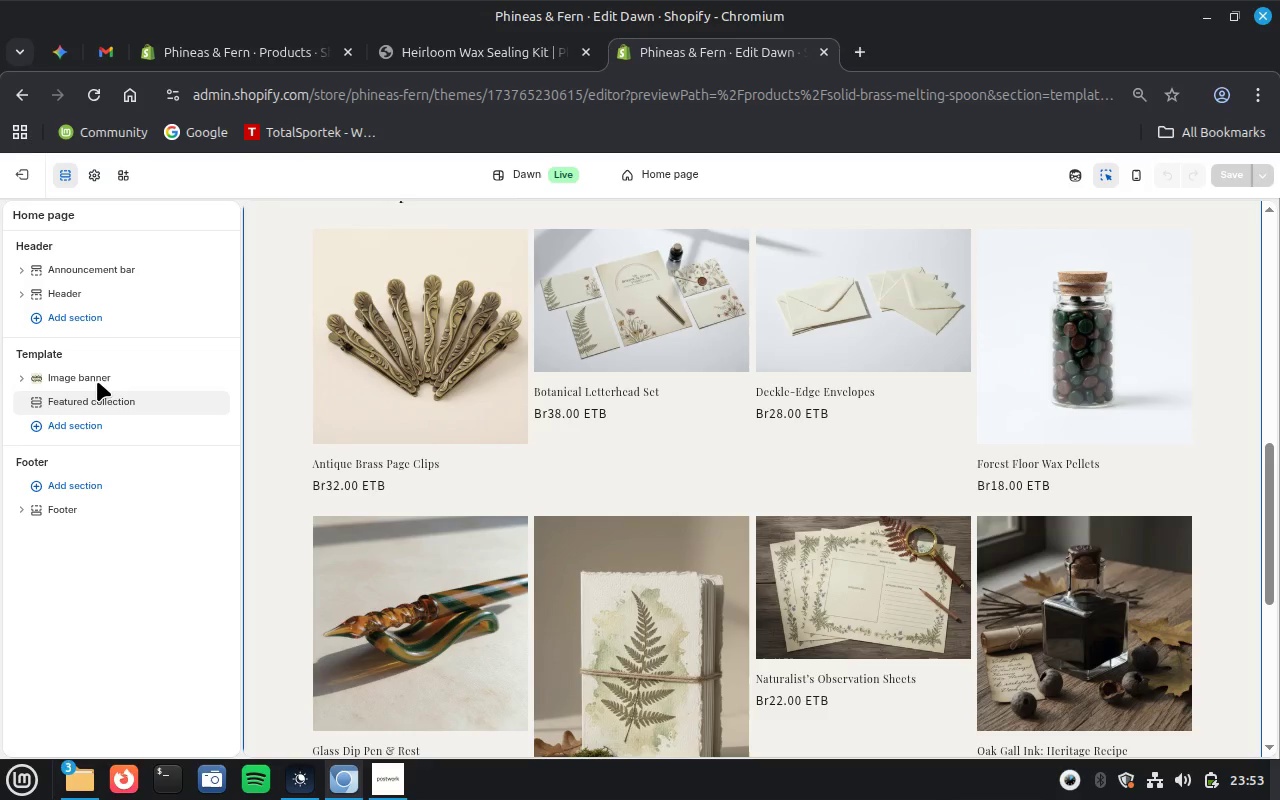 
left_click([93, 377])
 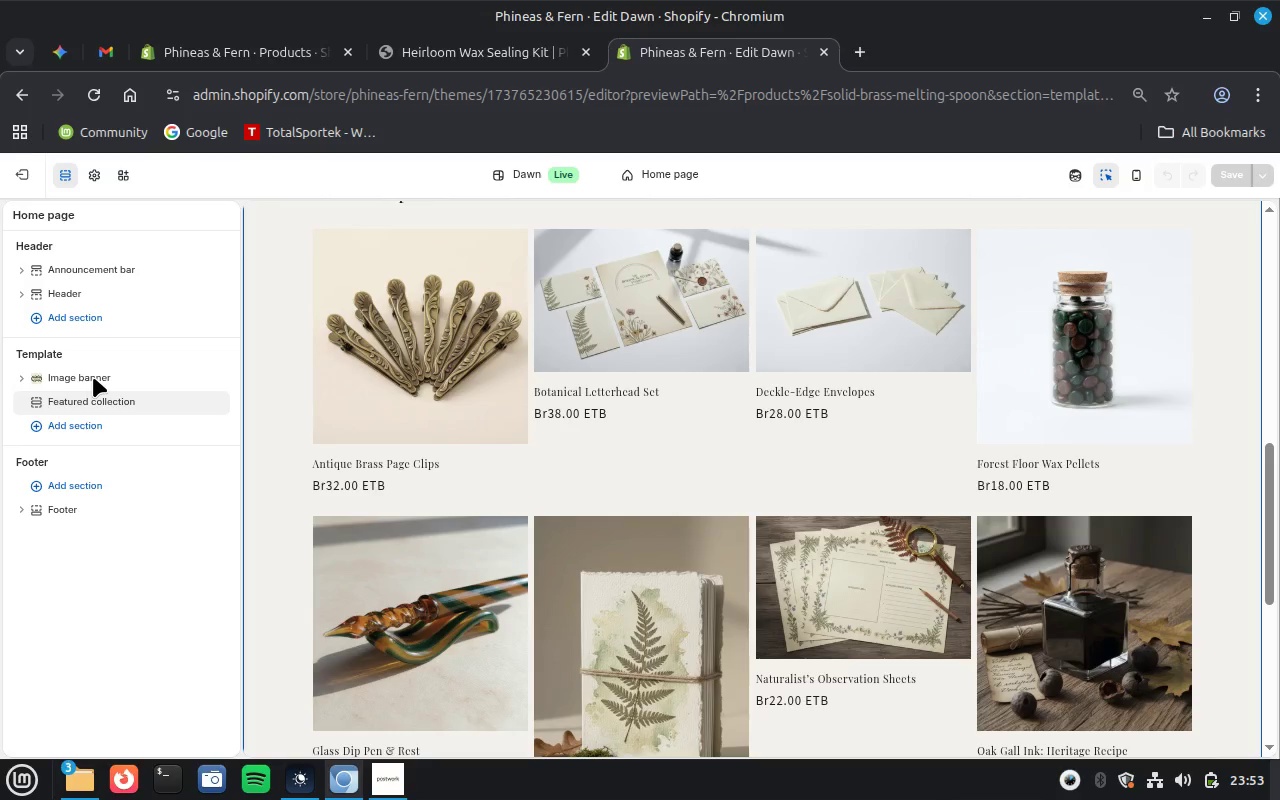 
wait(8.69)
 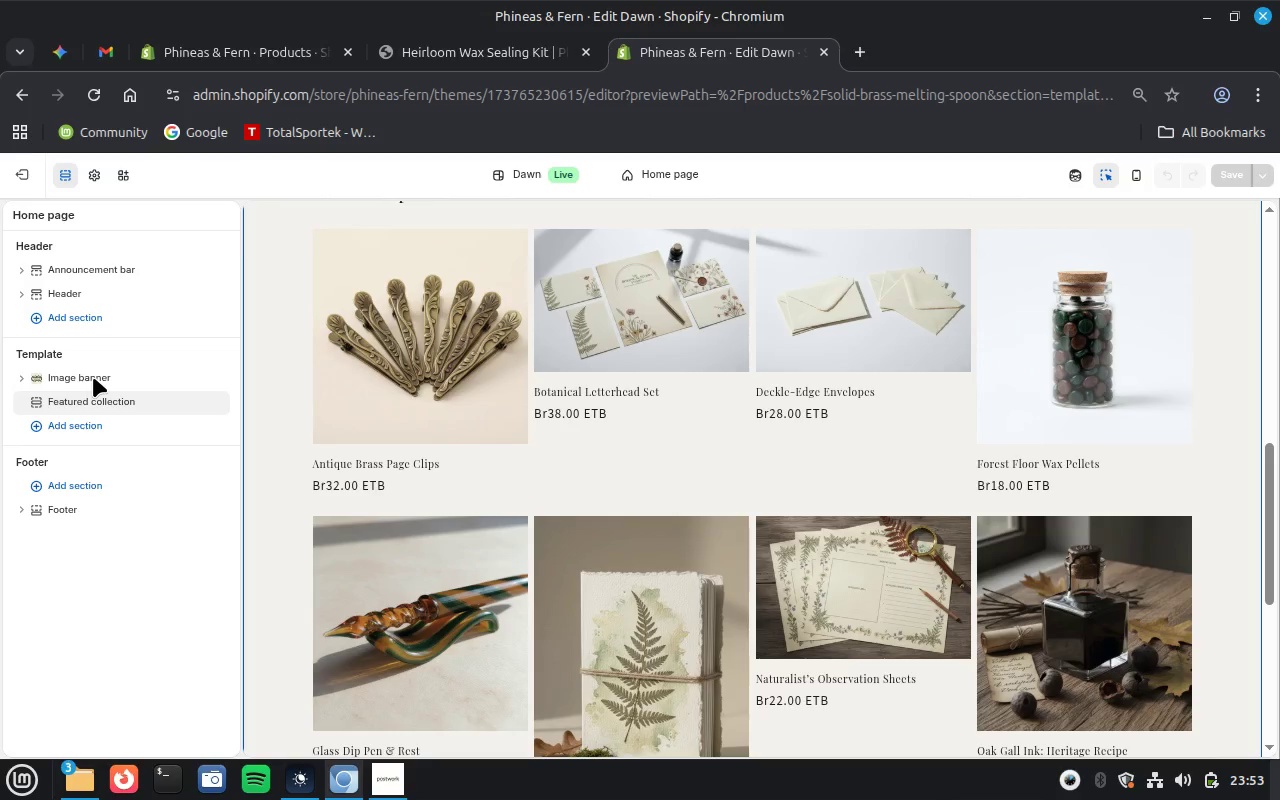 
scroll: coordinate [80, 557], scroll_direction: down, amount: 46.0
 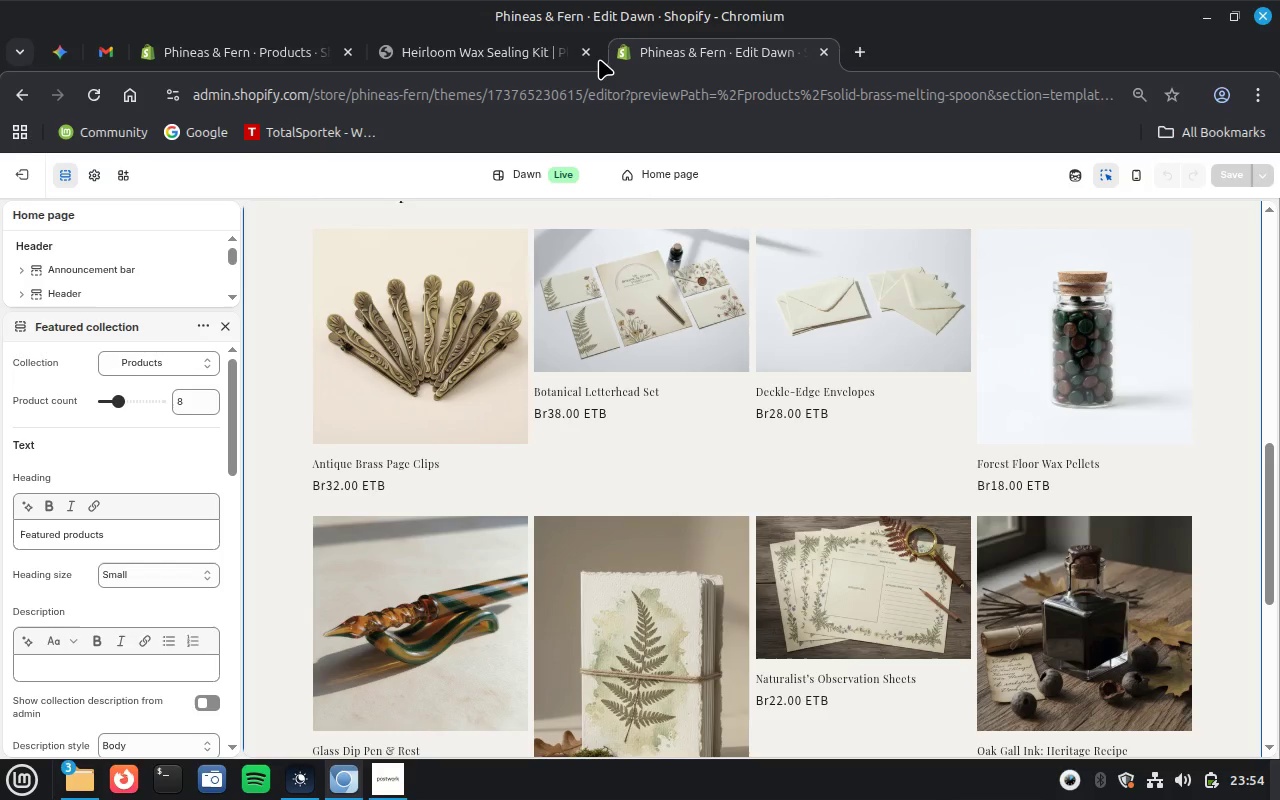 
left_click([586, 48])
 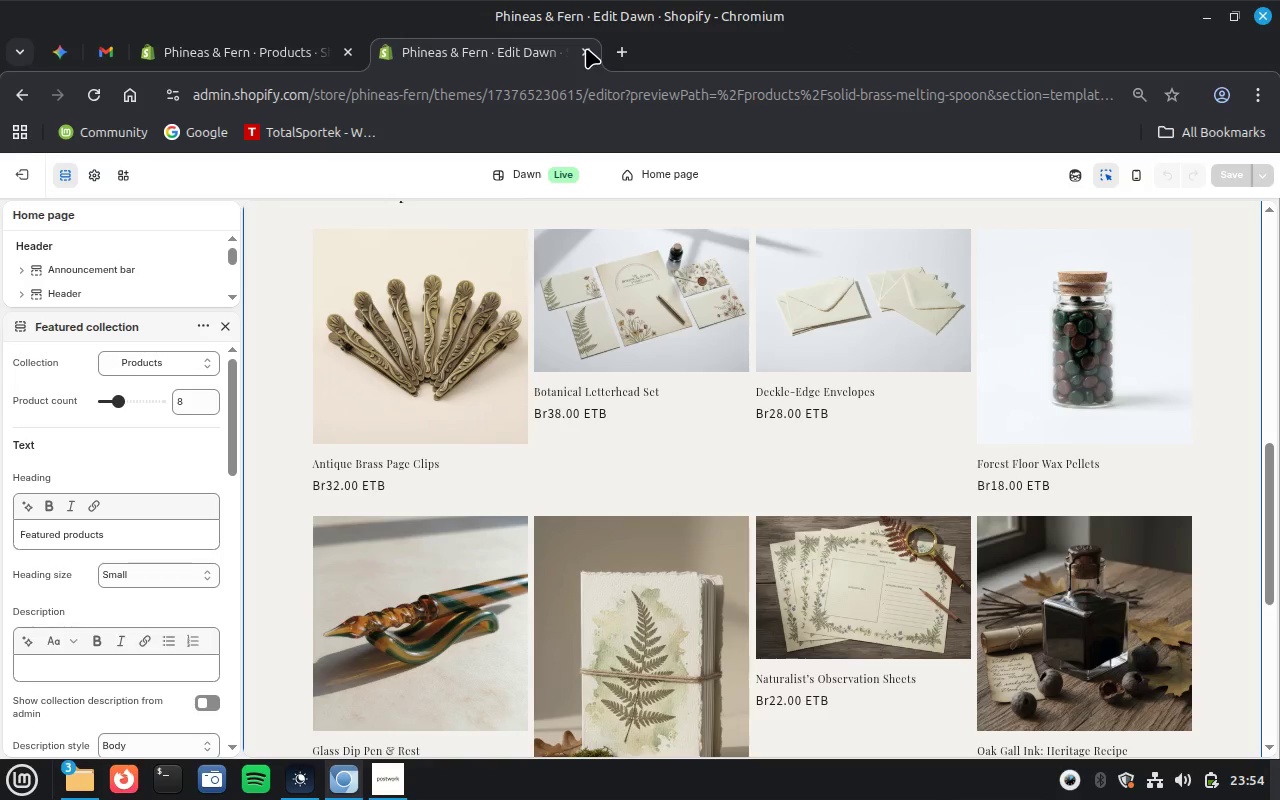 
mouse_move([421, 78])
 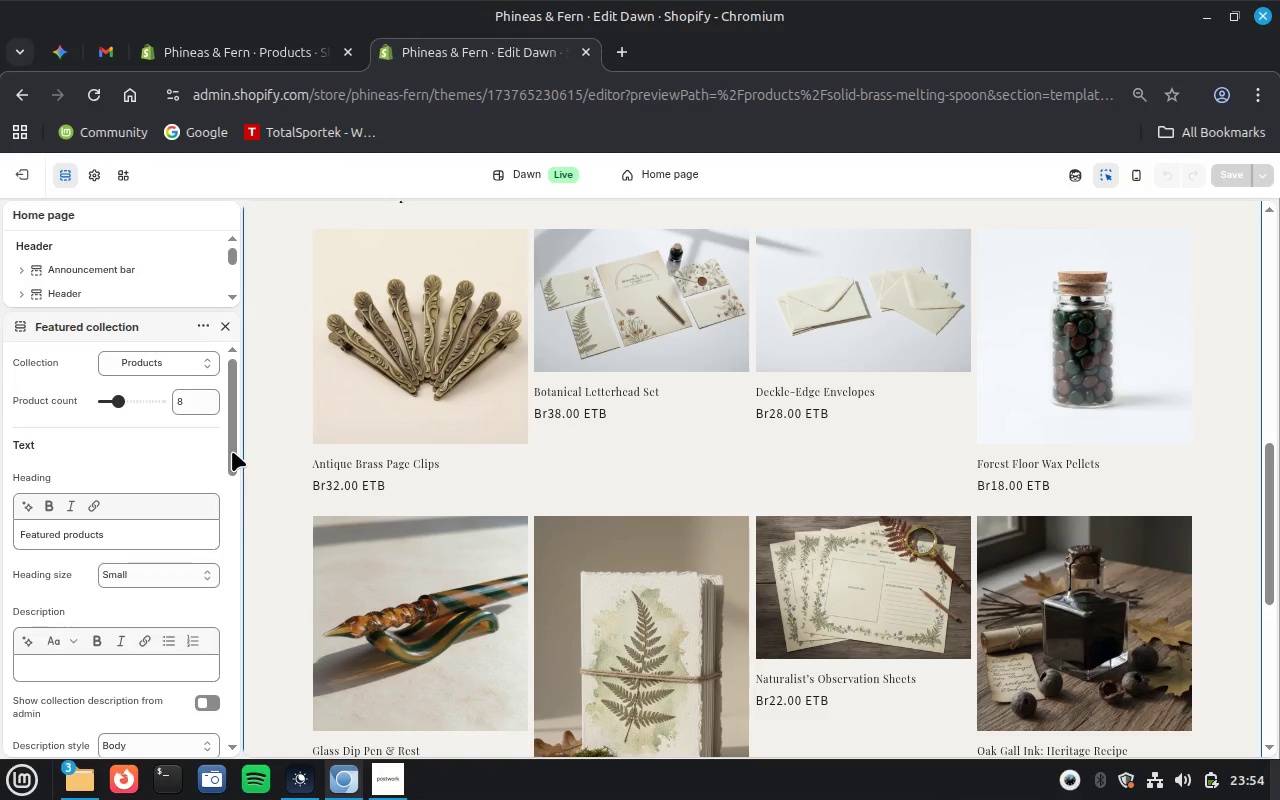 
left_click_drag(start_coordinate=[232, 451], to_coordinate=[224, 585])
 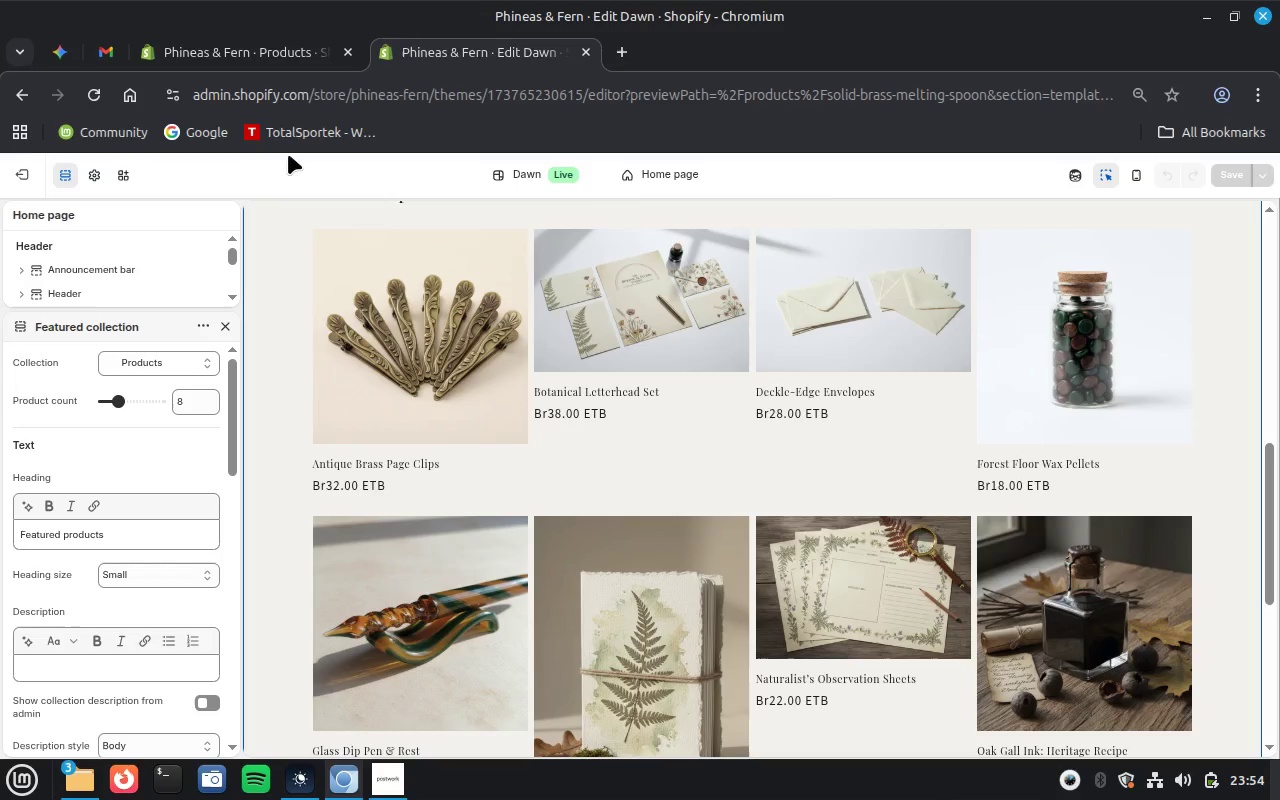 
mouse_move([264, 23])
 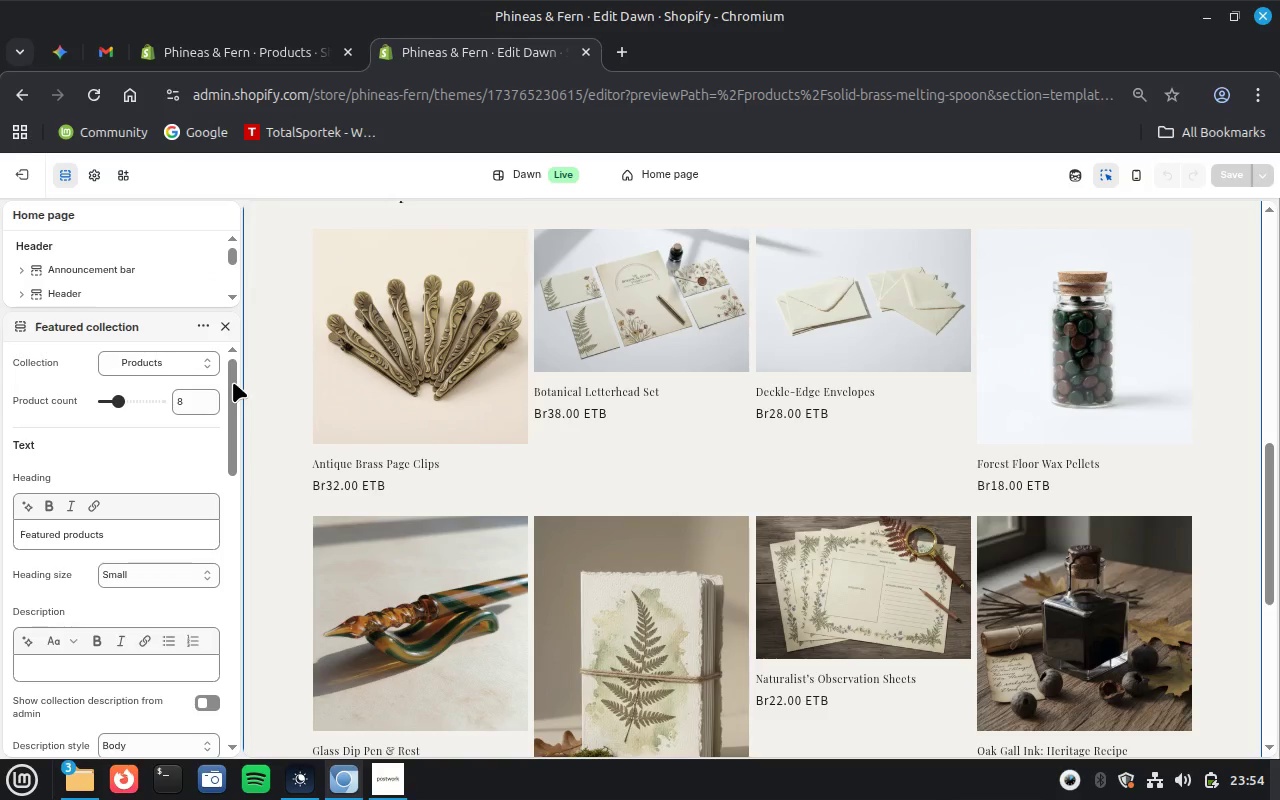 
wait(5.74)
 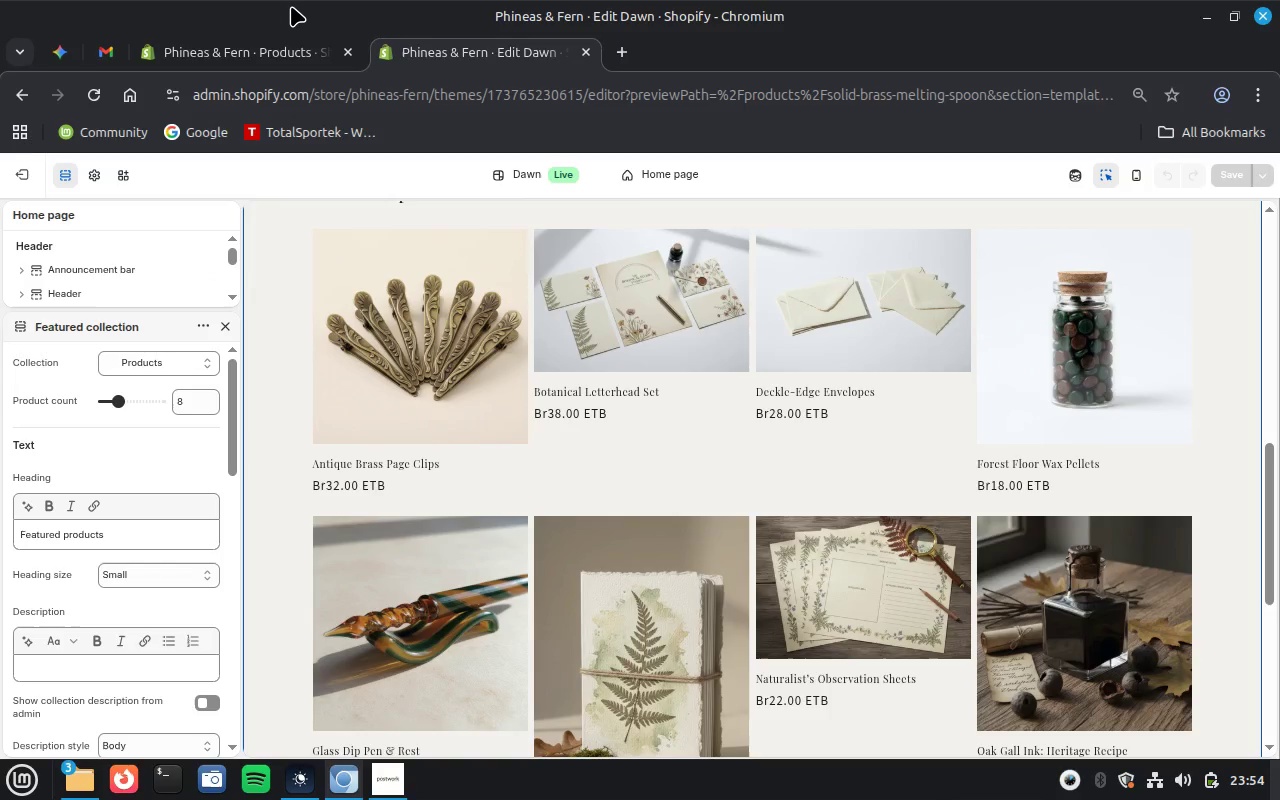 
left_click_drag(start_coordinate=[231, 388], to_coordinate=[227, 531])
 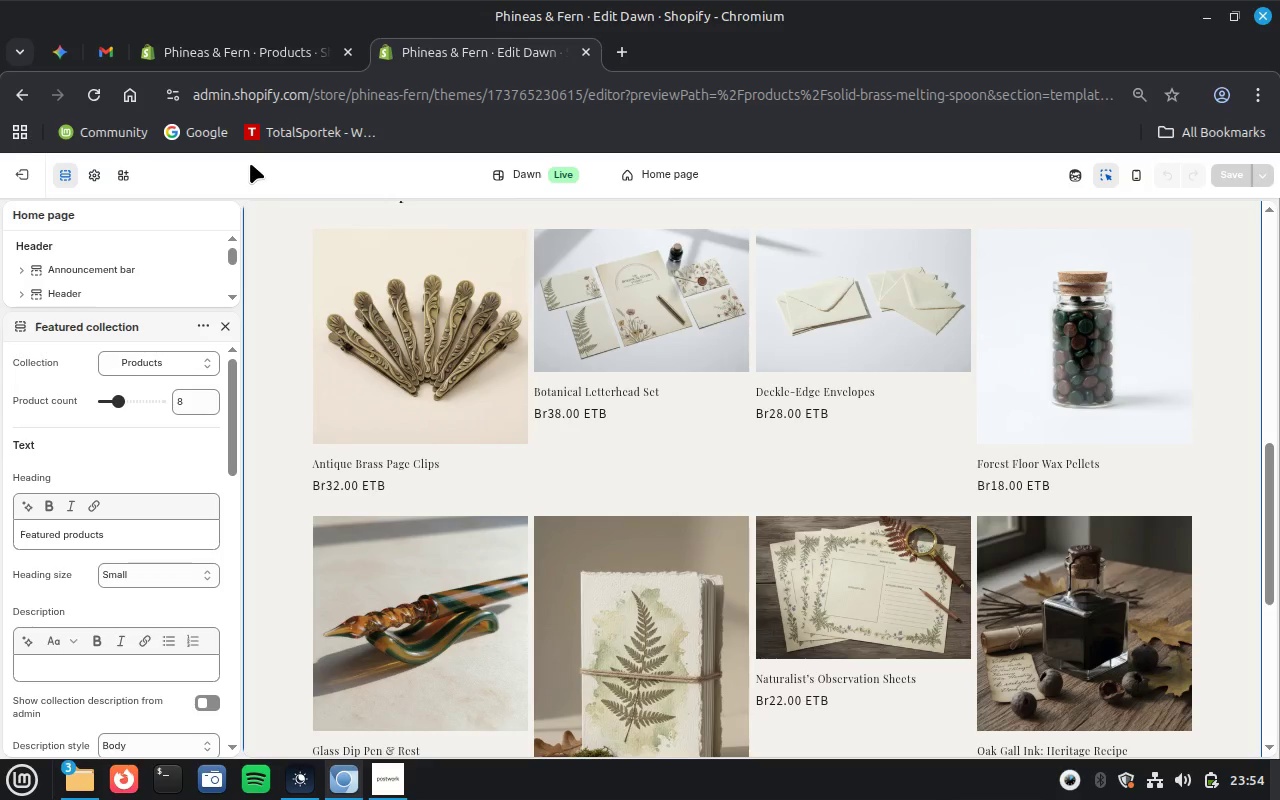 
wait(7.4)
 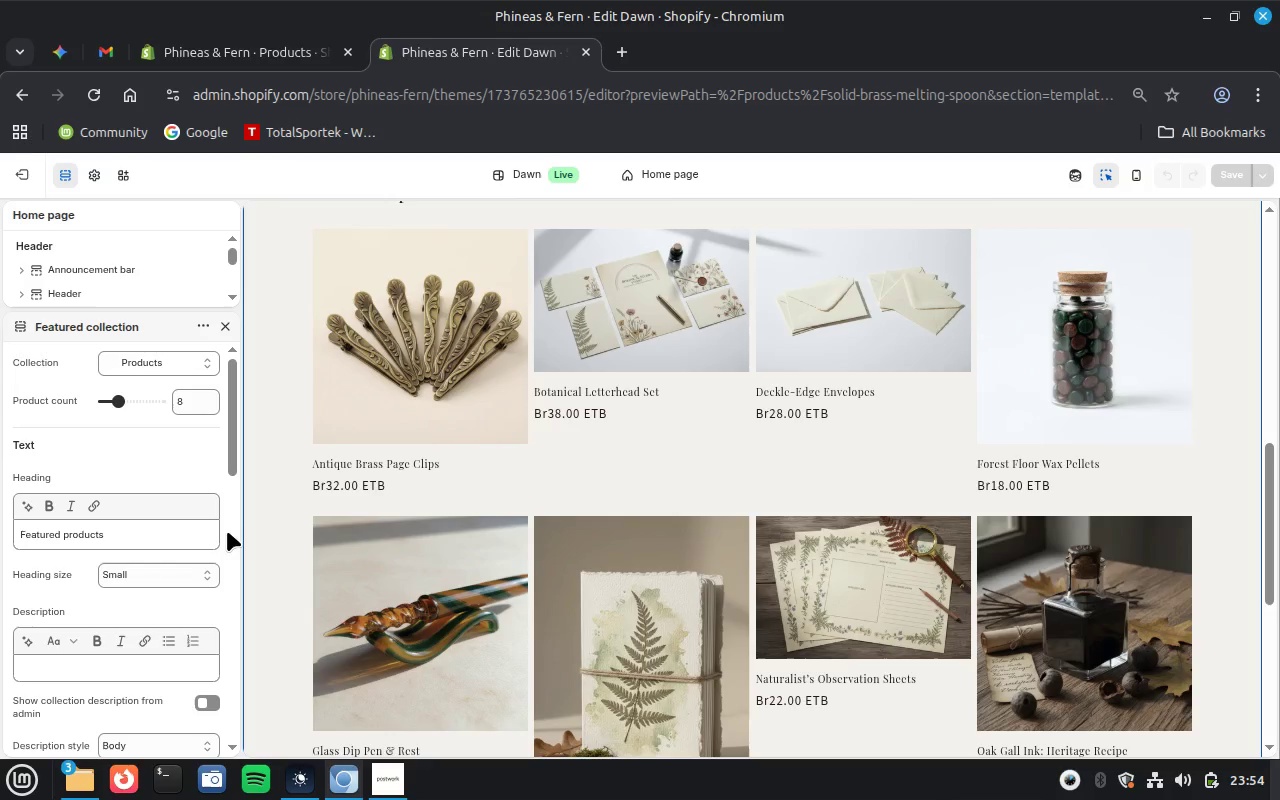 
left_click([254, 51])
 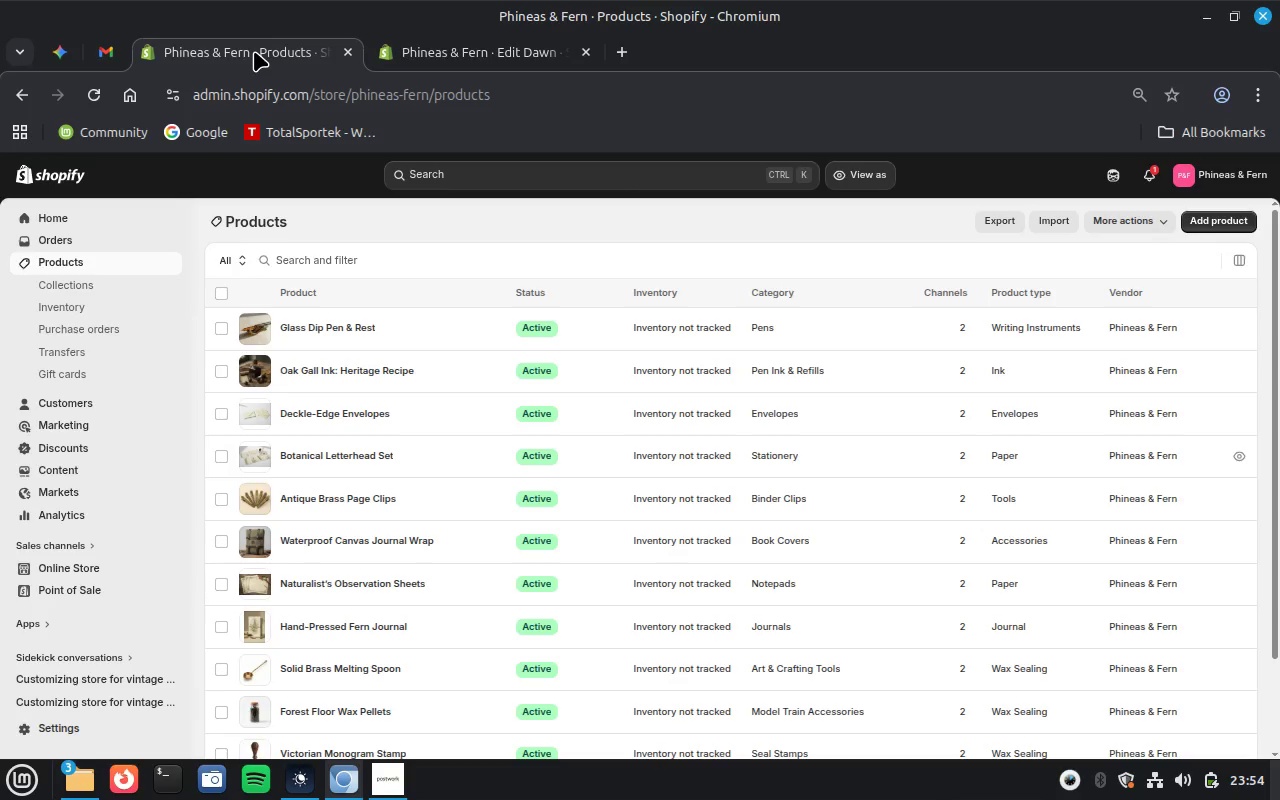 
scroll: coordinate [560, 337], scroll_direction: down, amount: 13.0
 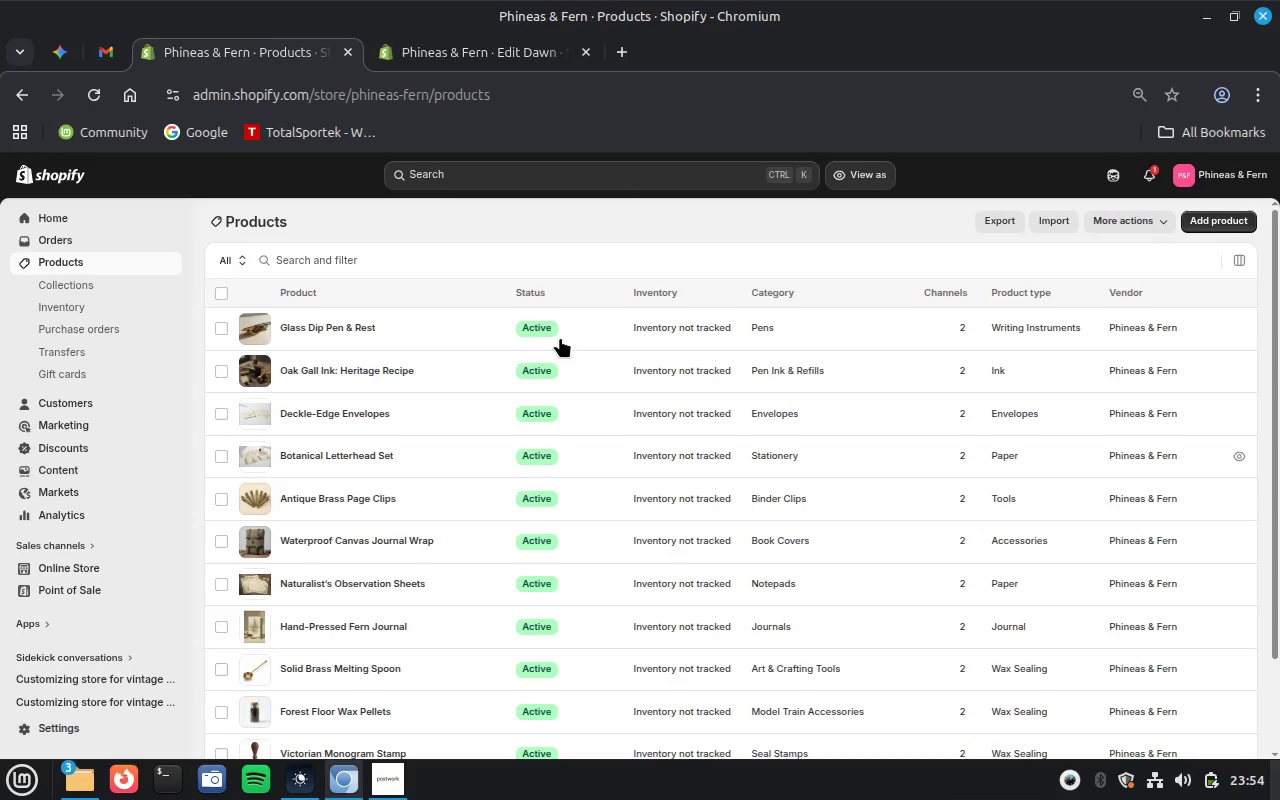 
wait(8.9)
 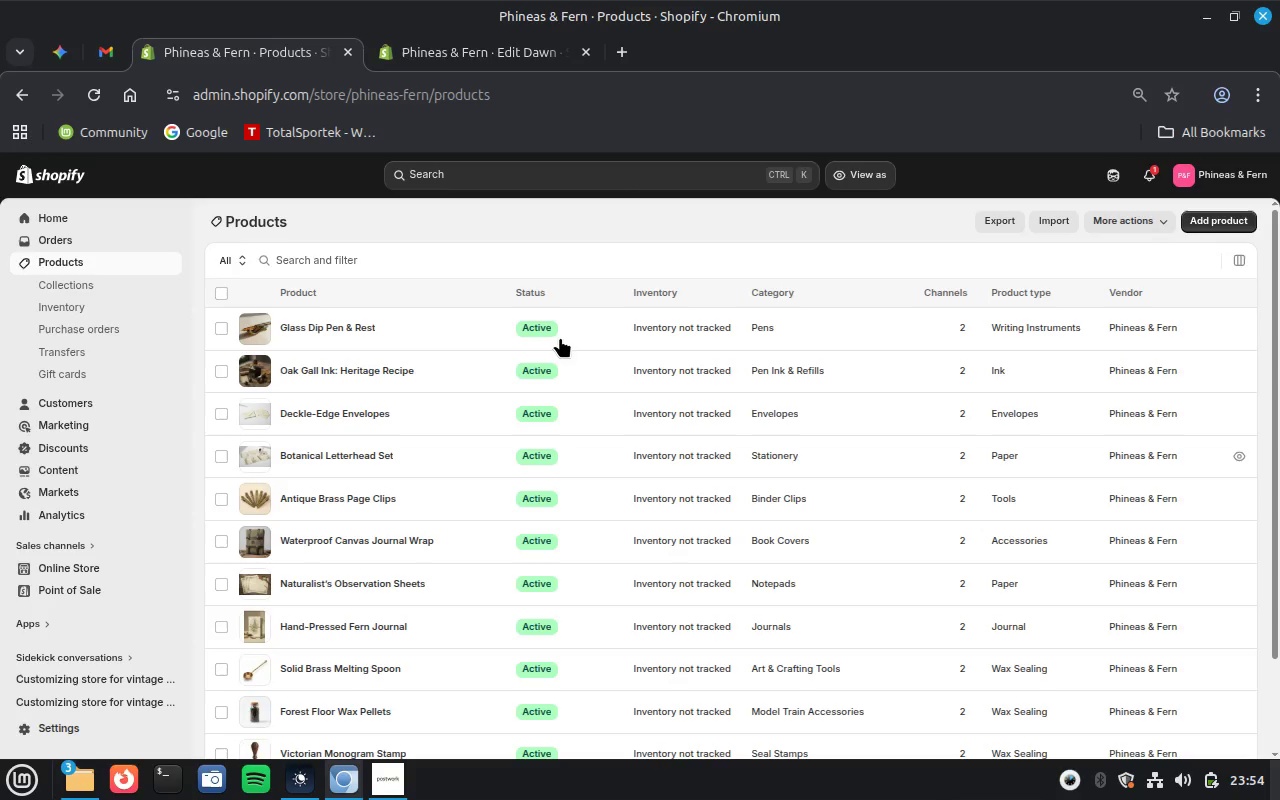 
scroll: coordinate [1061, 518], scroll_direction: up, amount: 18.0
 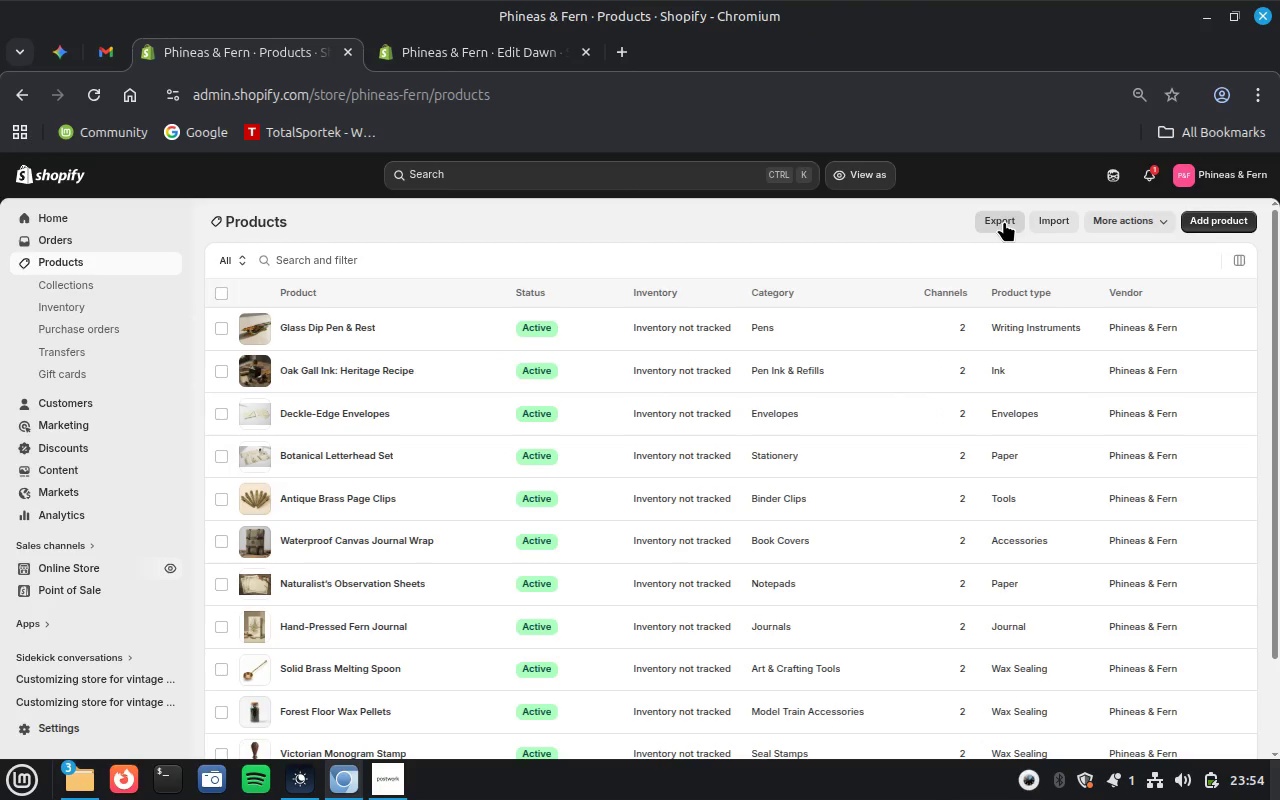 
wait(12.13)
 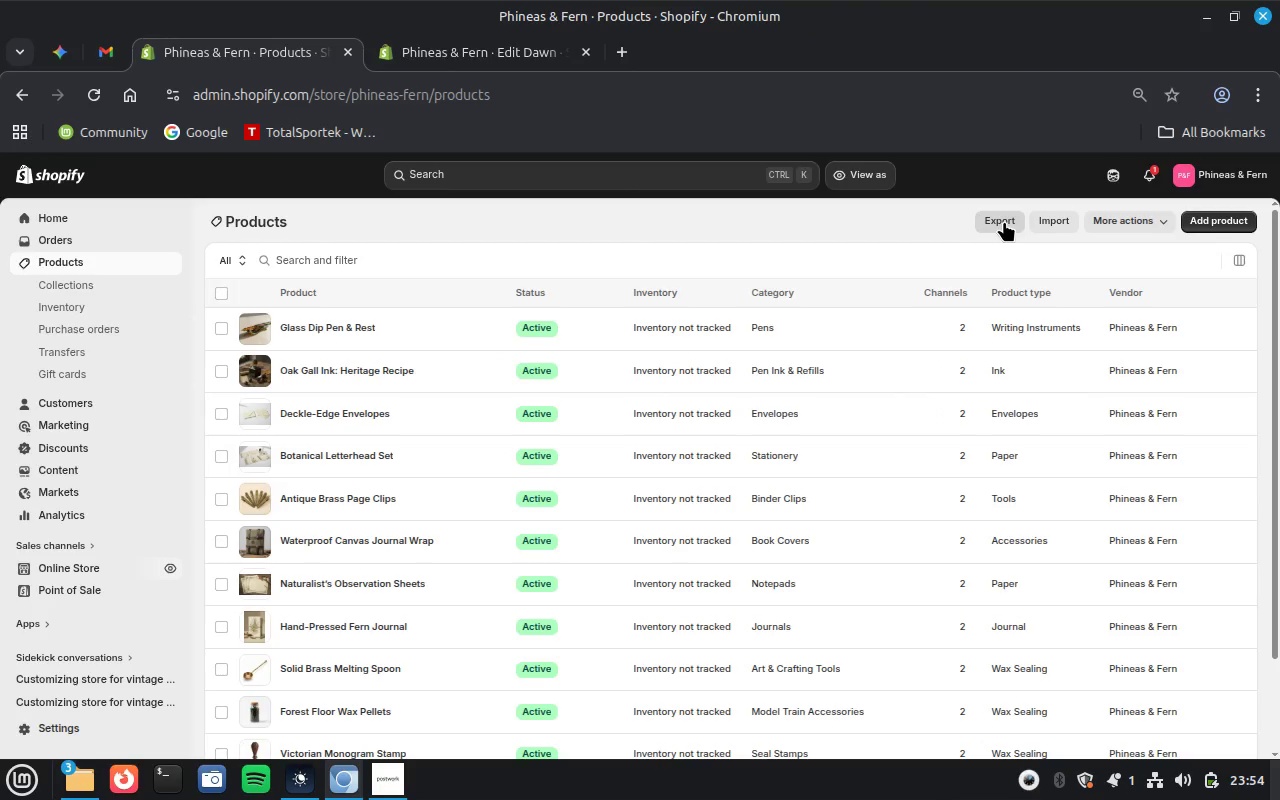 
left_click([1004, 221])
 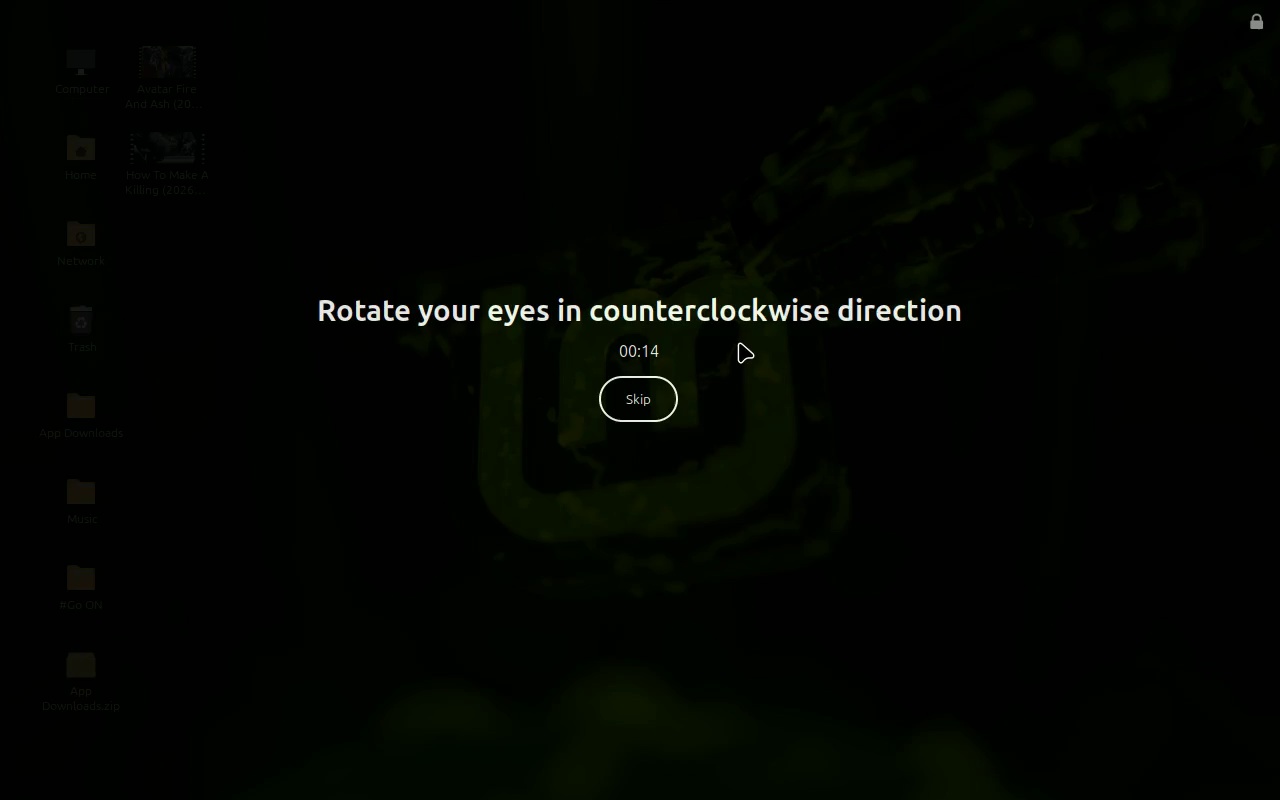 
left_click([640, 398])
 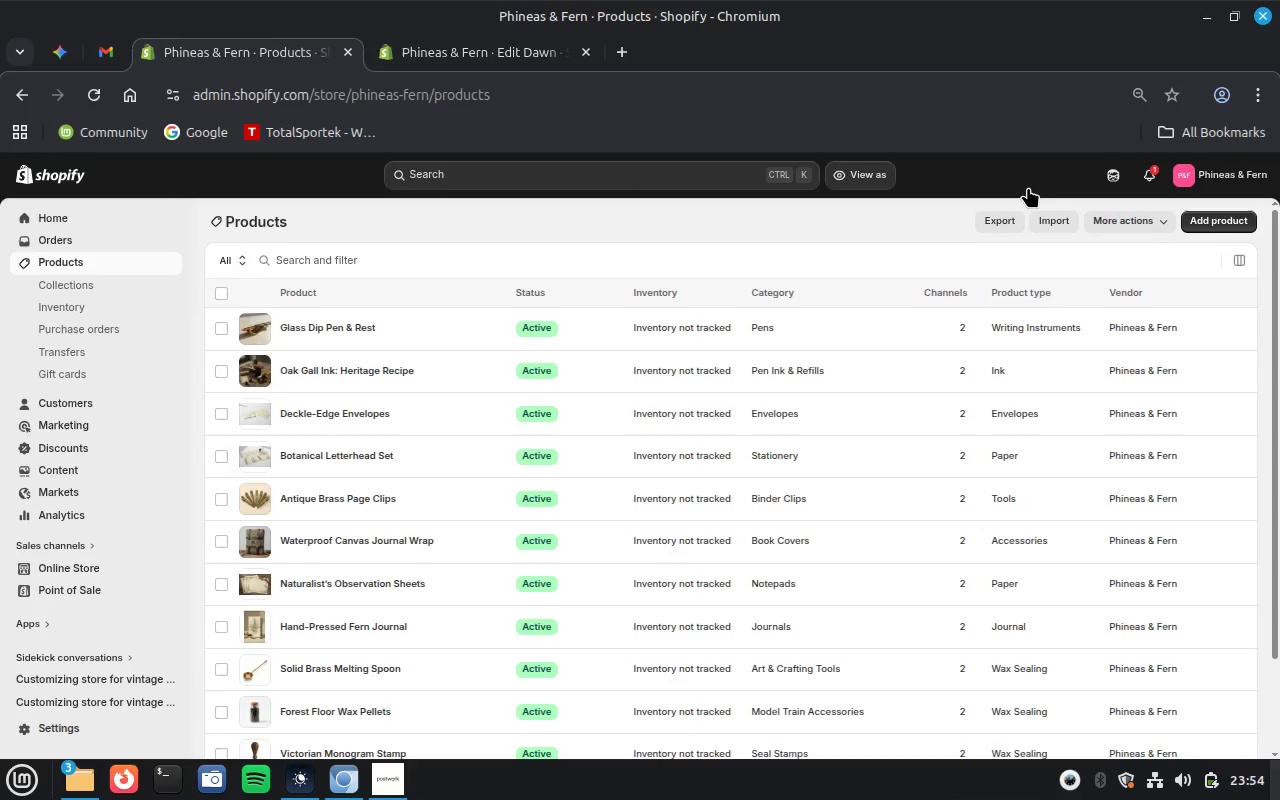 
left_click([1008, 214])
 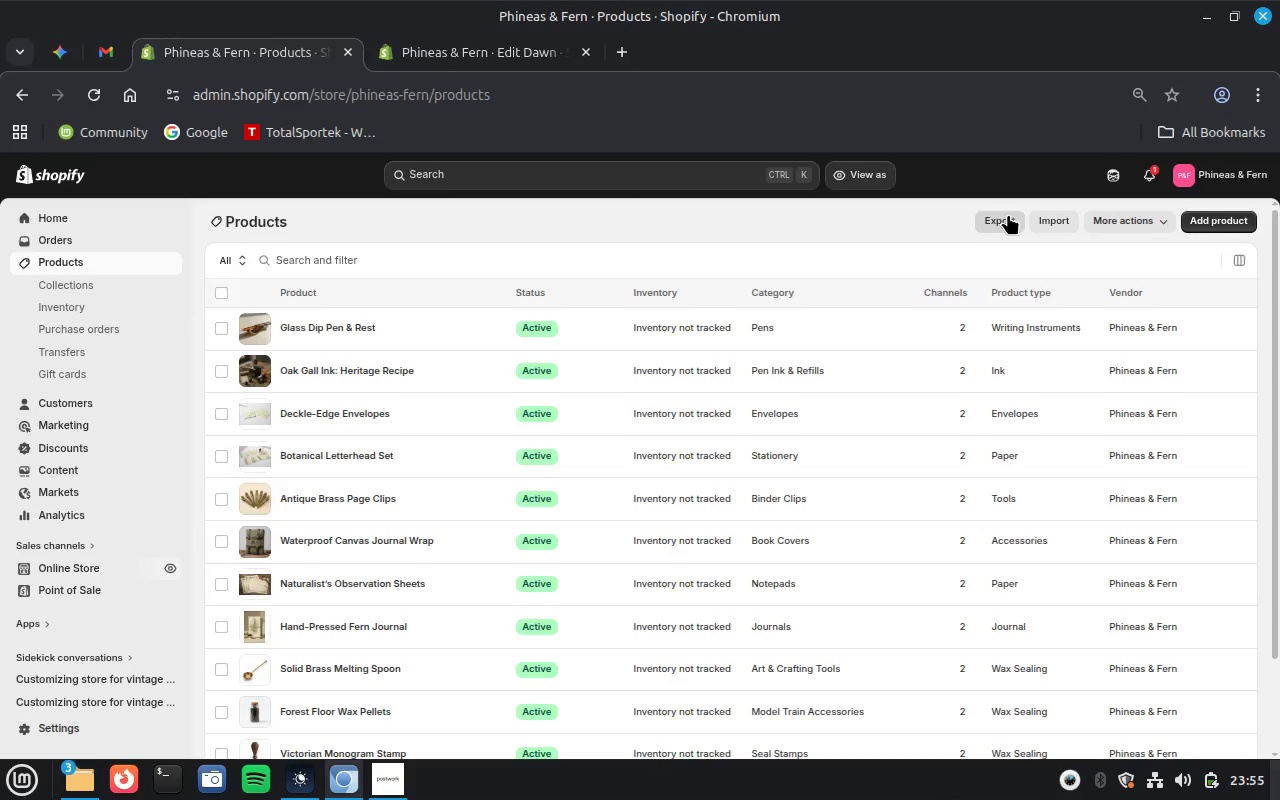 
wait(9.77)
 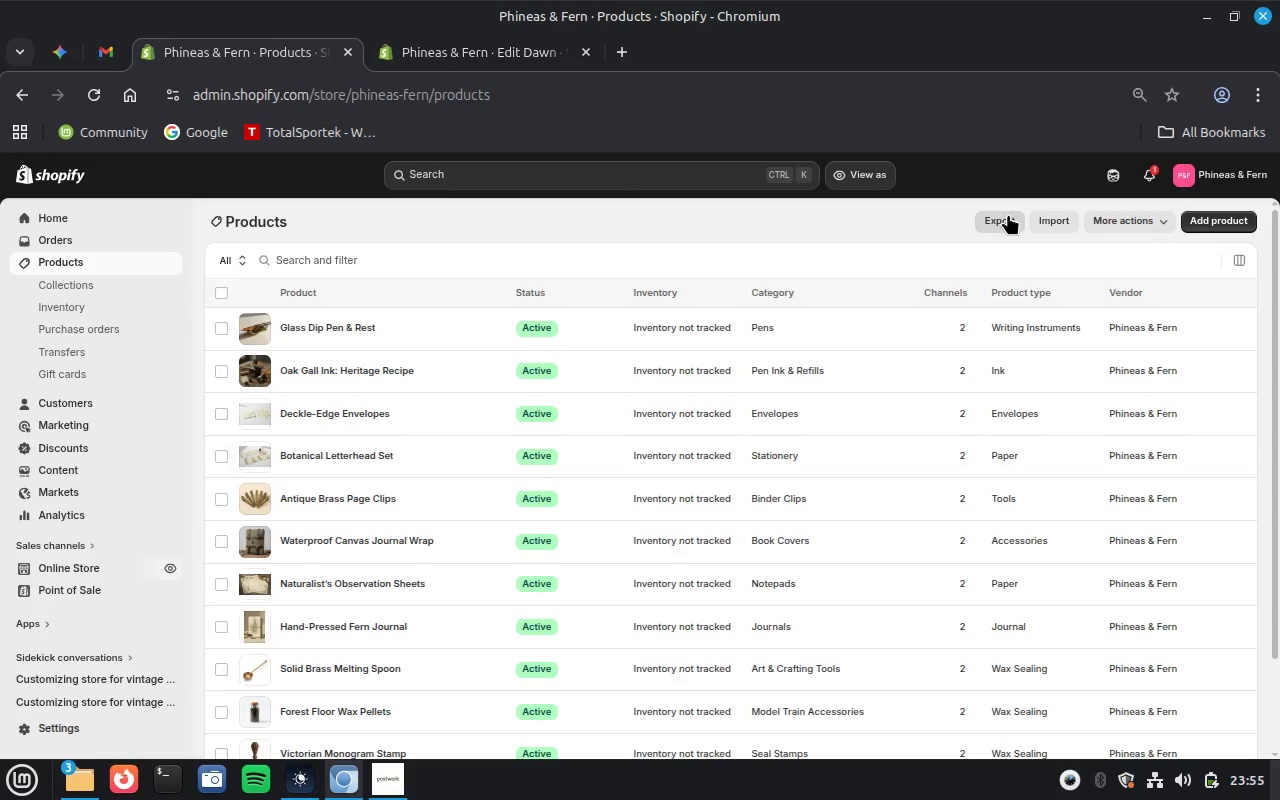 
left_click([456, 416])
 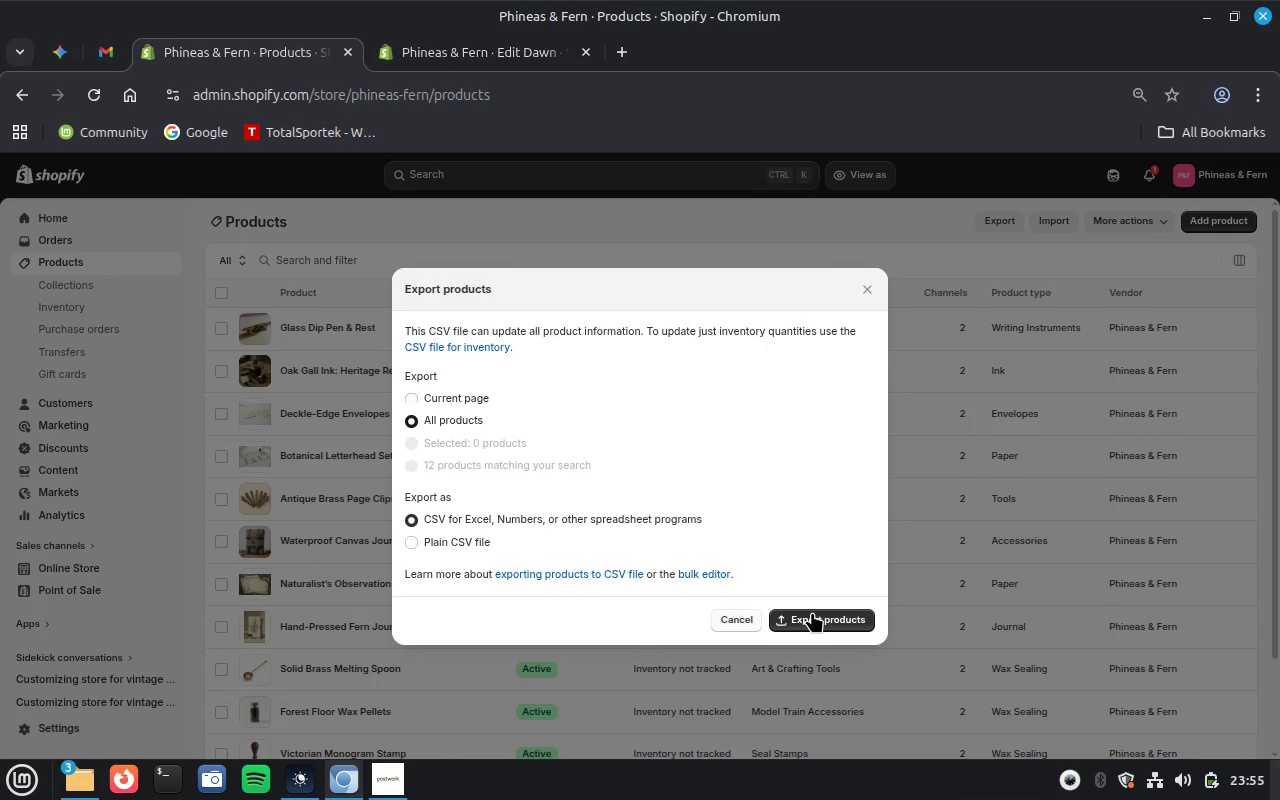 
left_click([827, 620])
 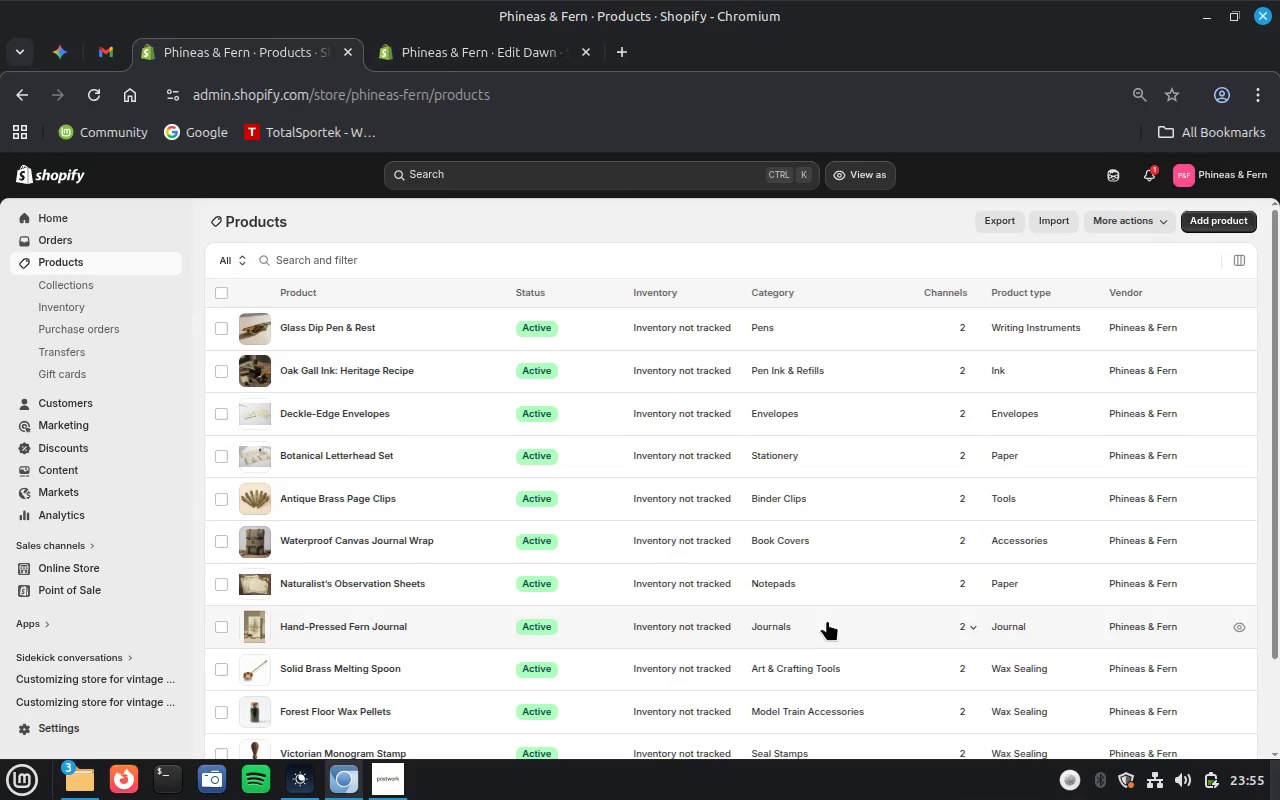 
wait(46.38)
 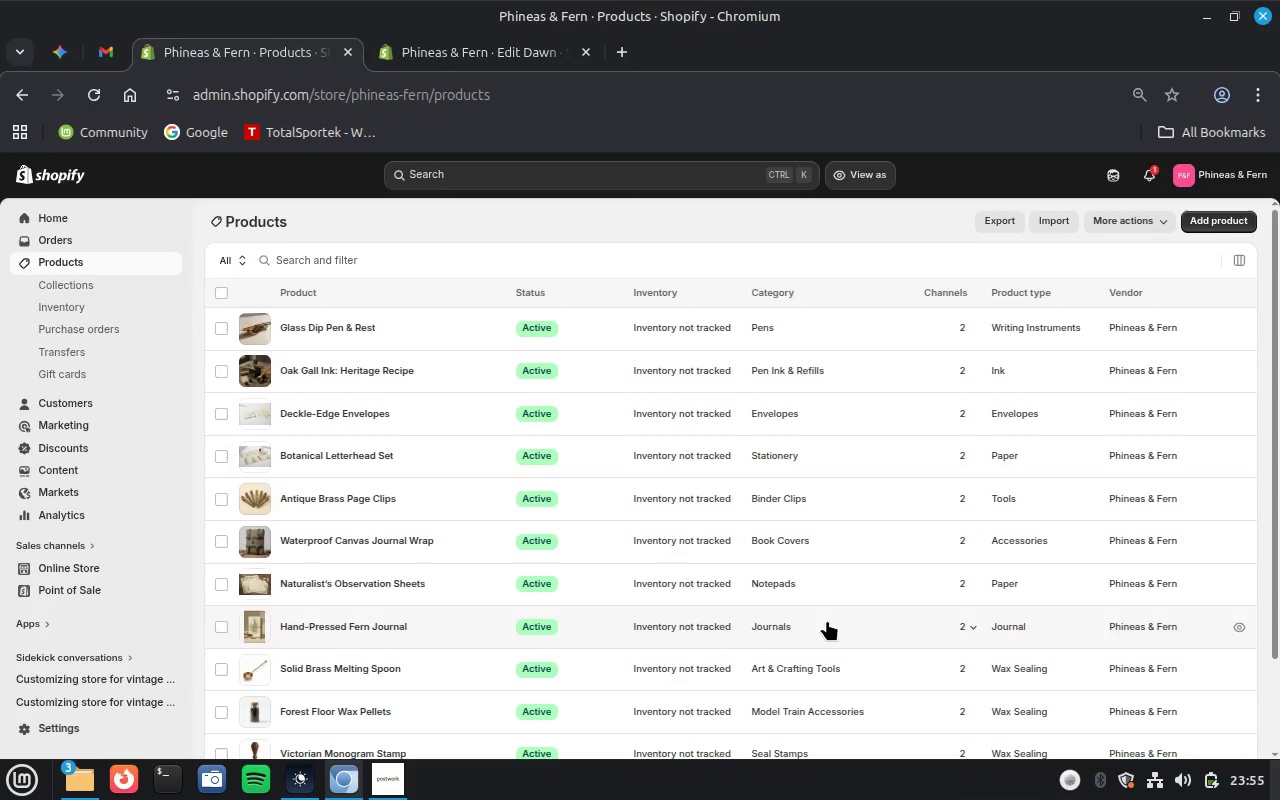 
left_click([494, 47])
 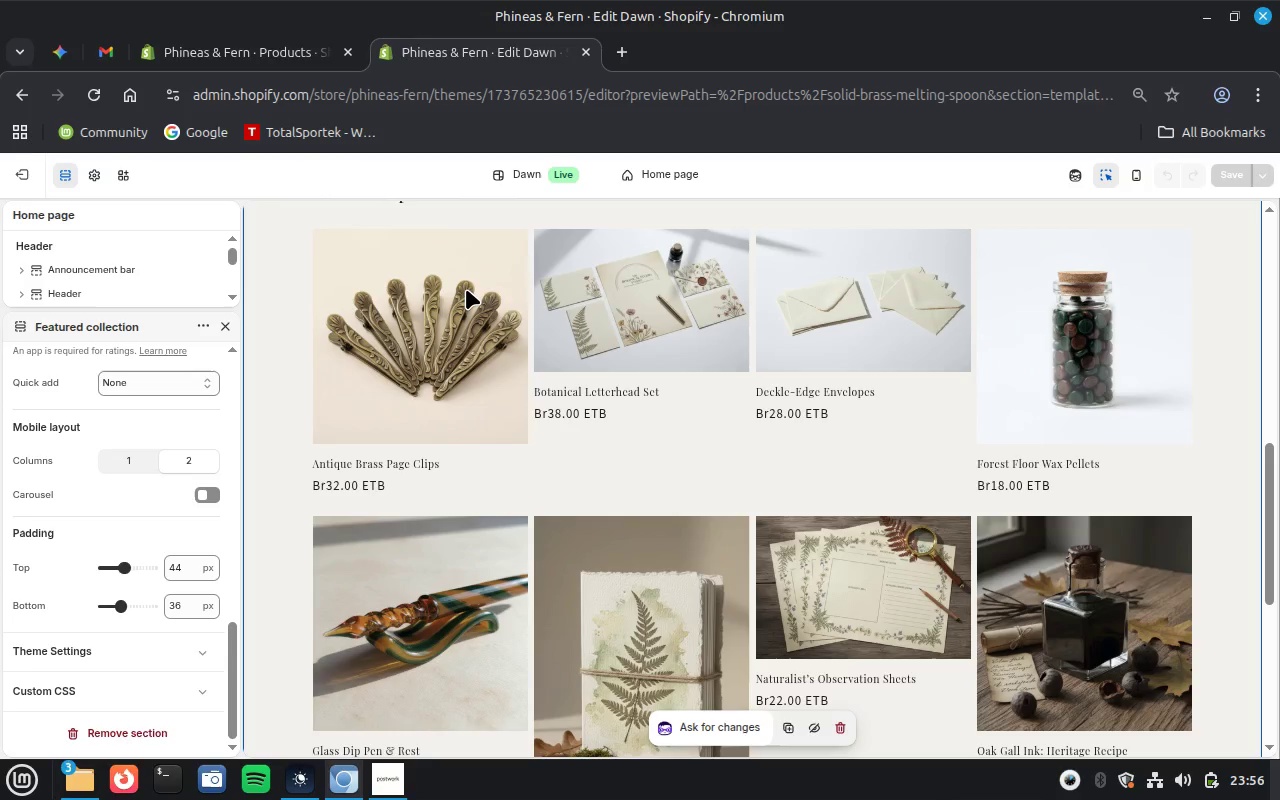 
wait(9.4)
 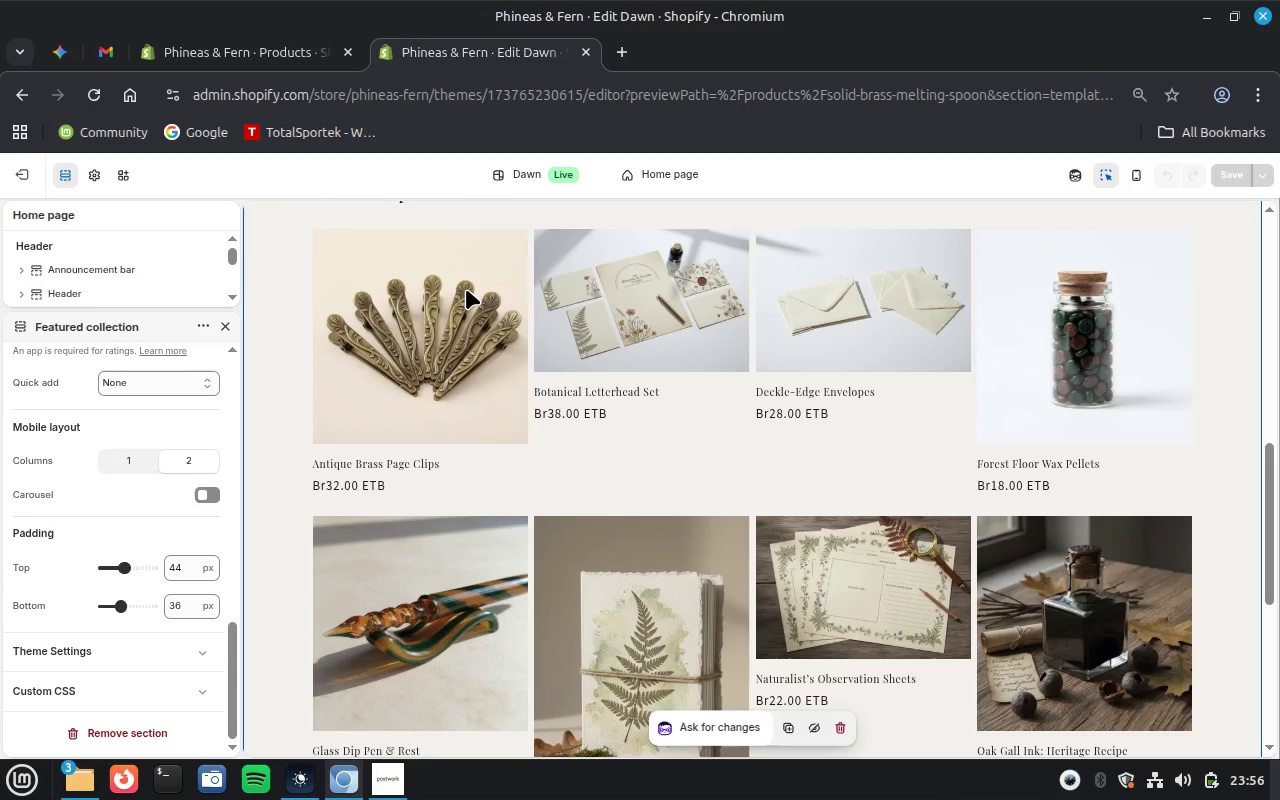 
left_click([372, 406])
 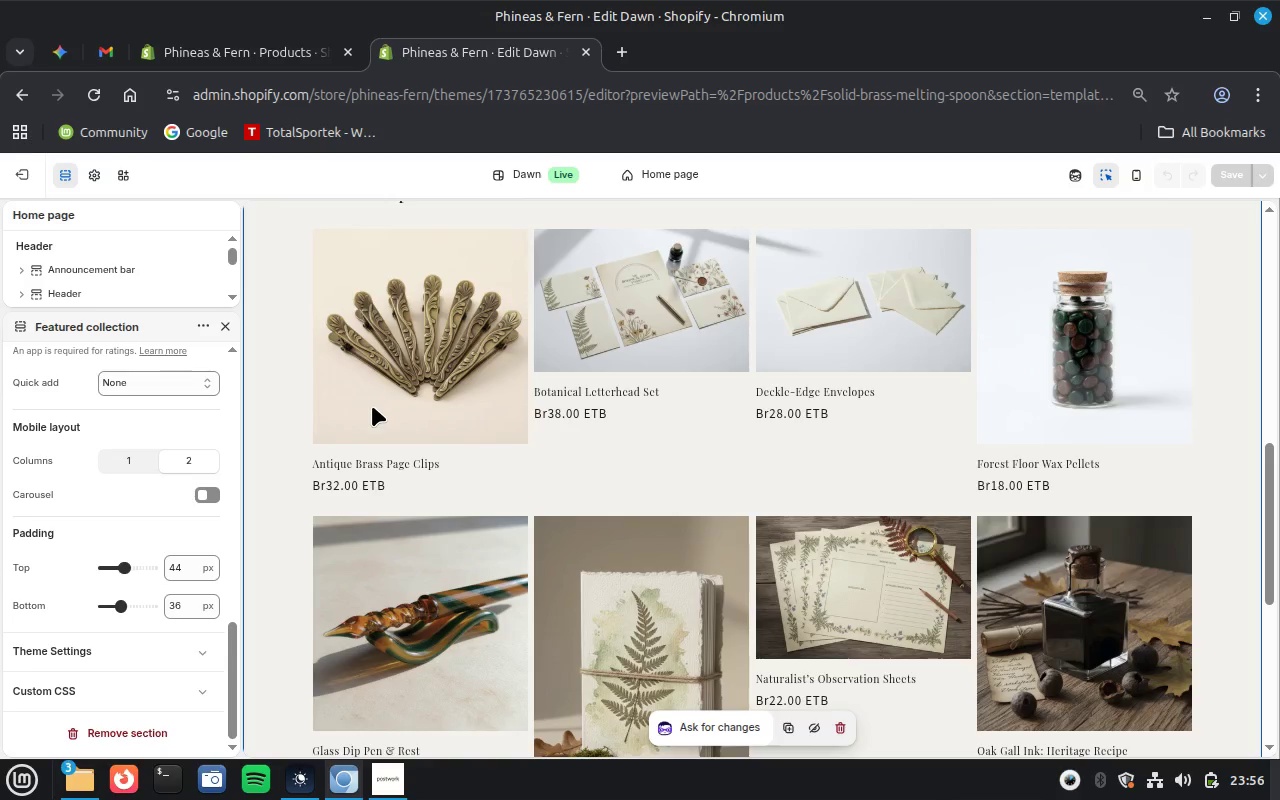 
left_click([387, 790])